 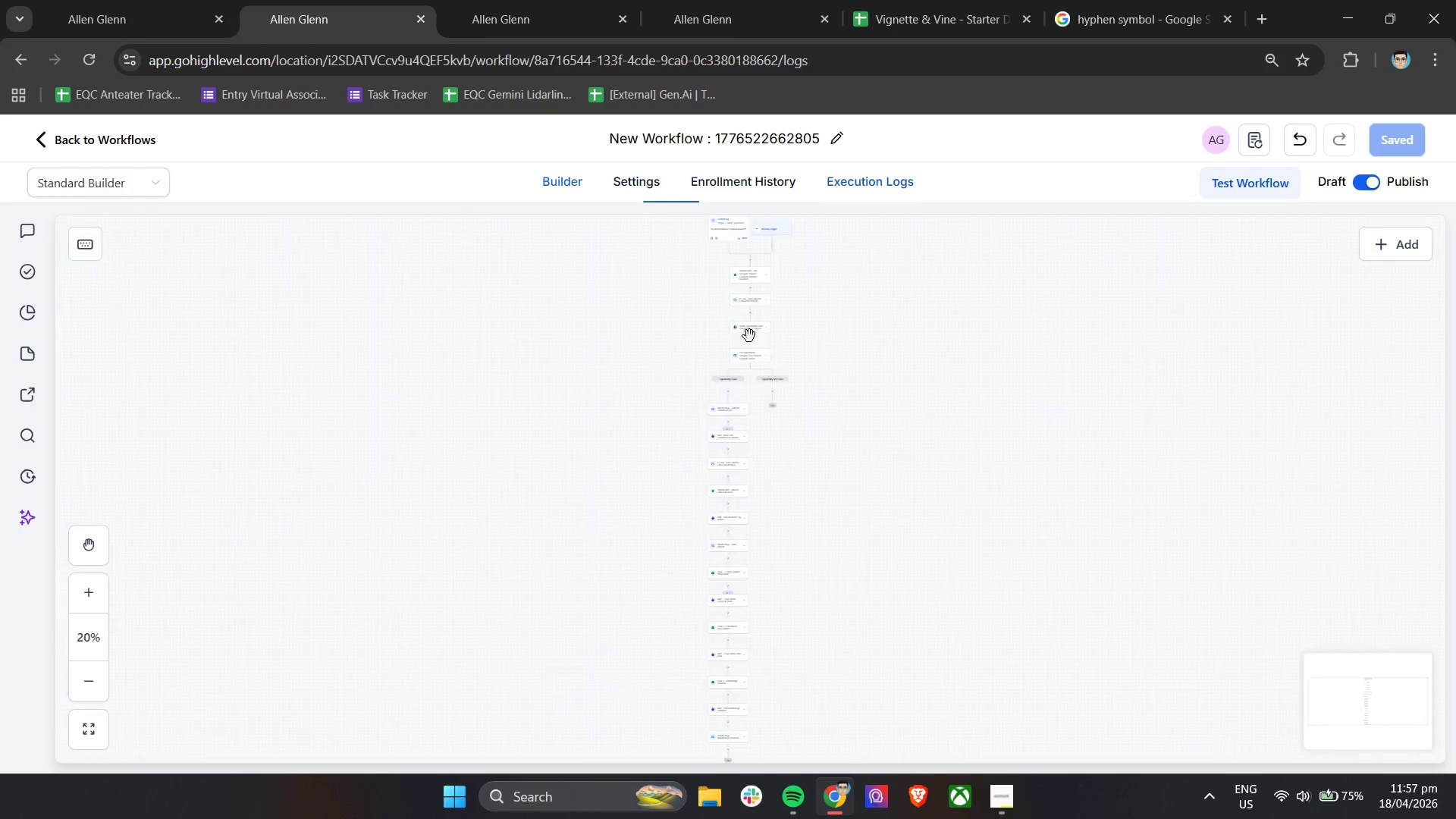 
scroll: coordinate [860, 522], scroll_direction: down, amount: 8.0
 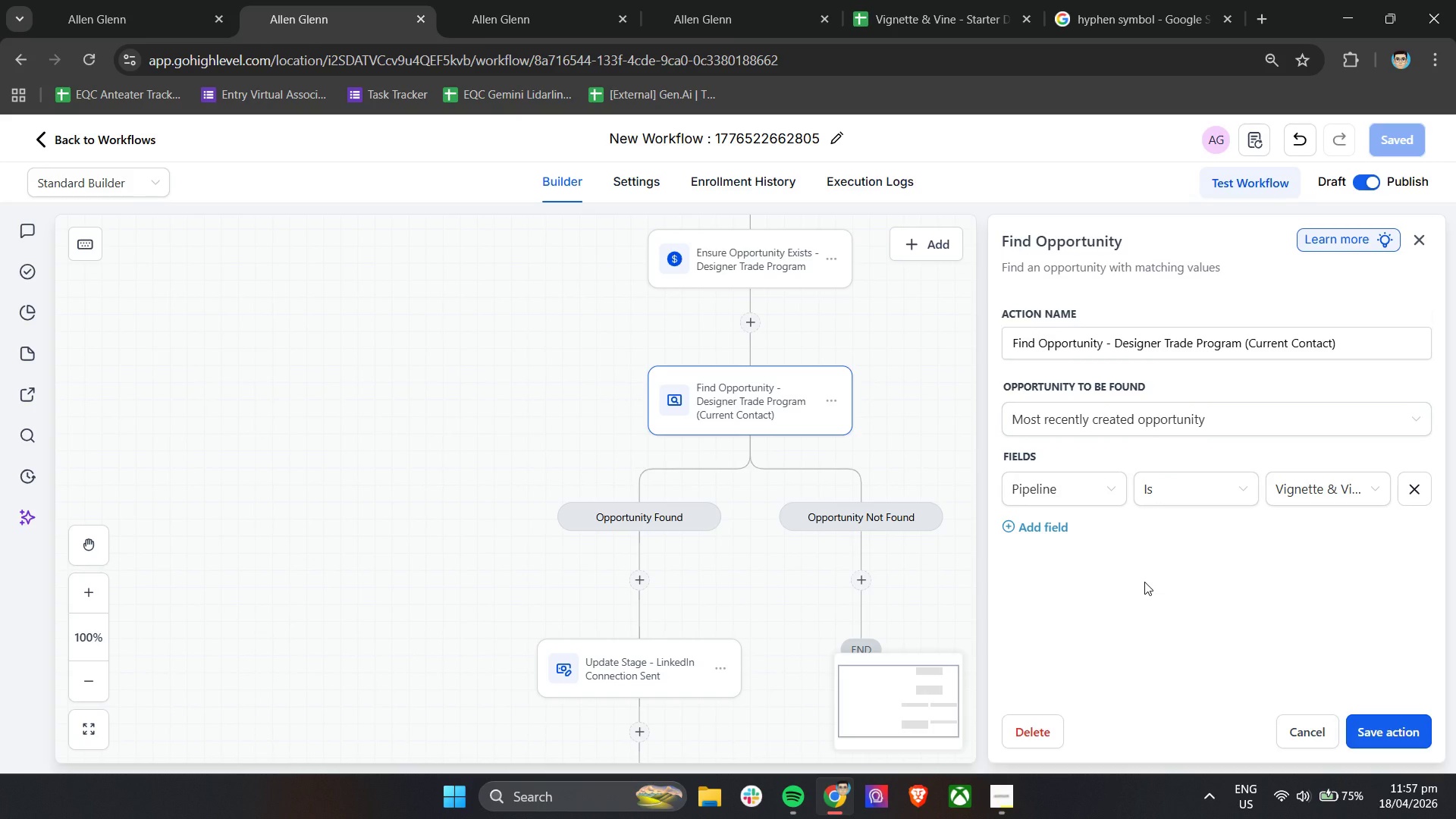 
wait(20.06)
 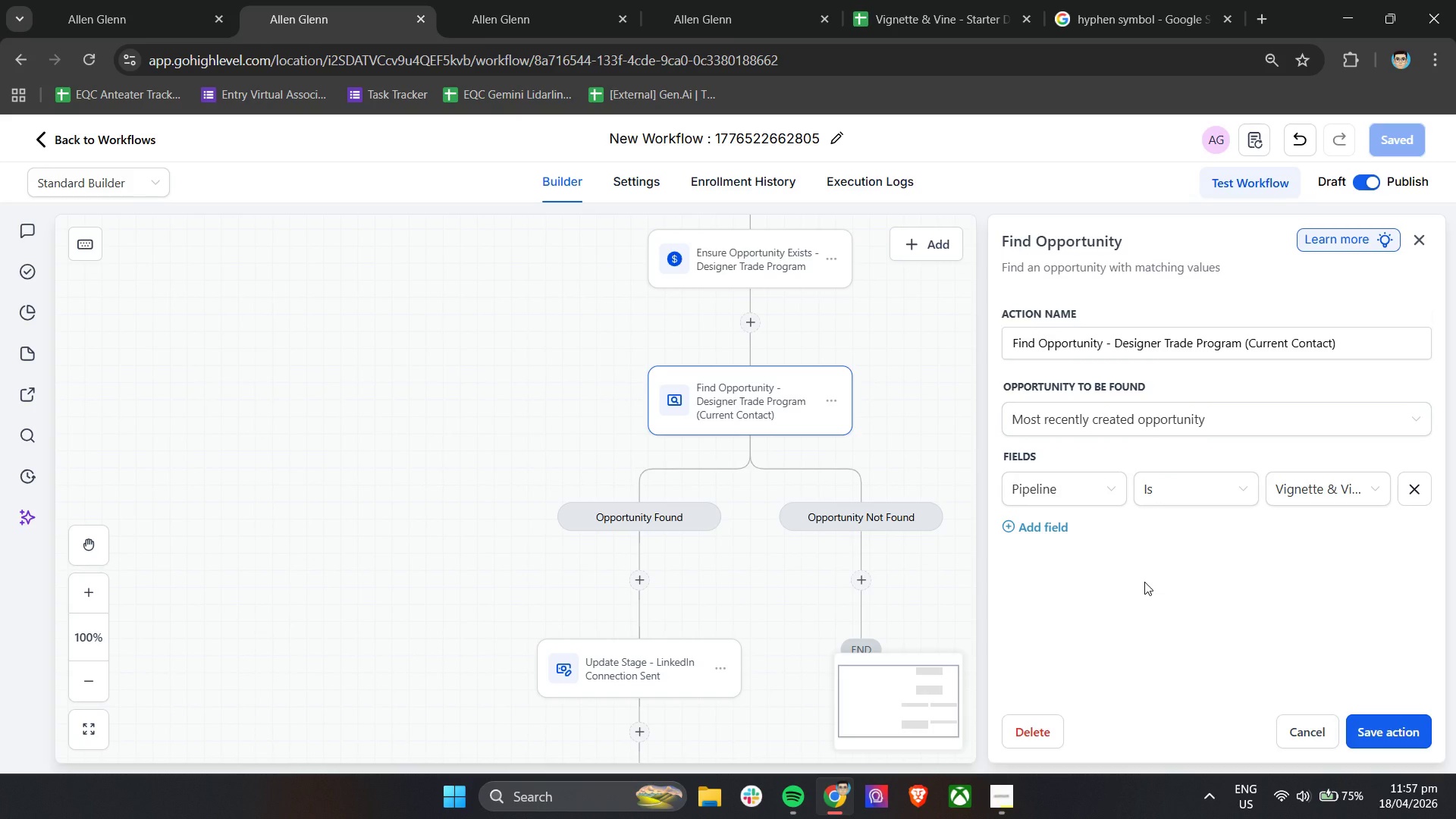 
left_click([82, 59])
 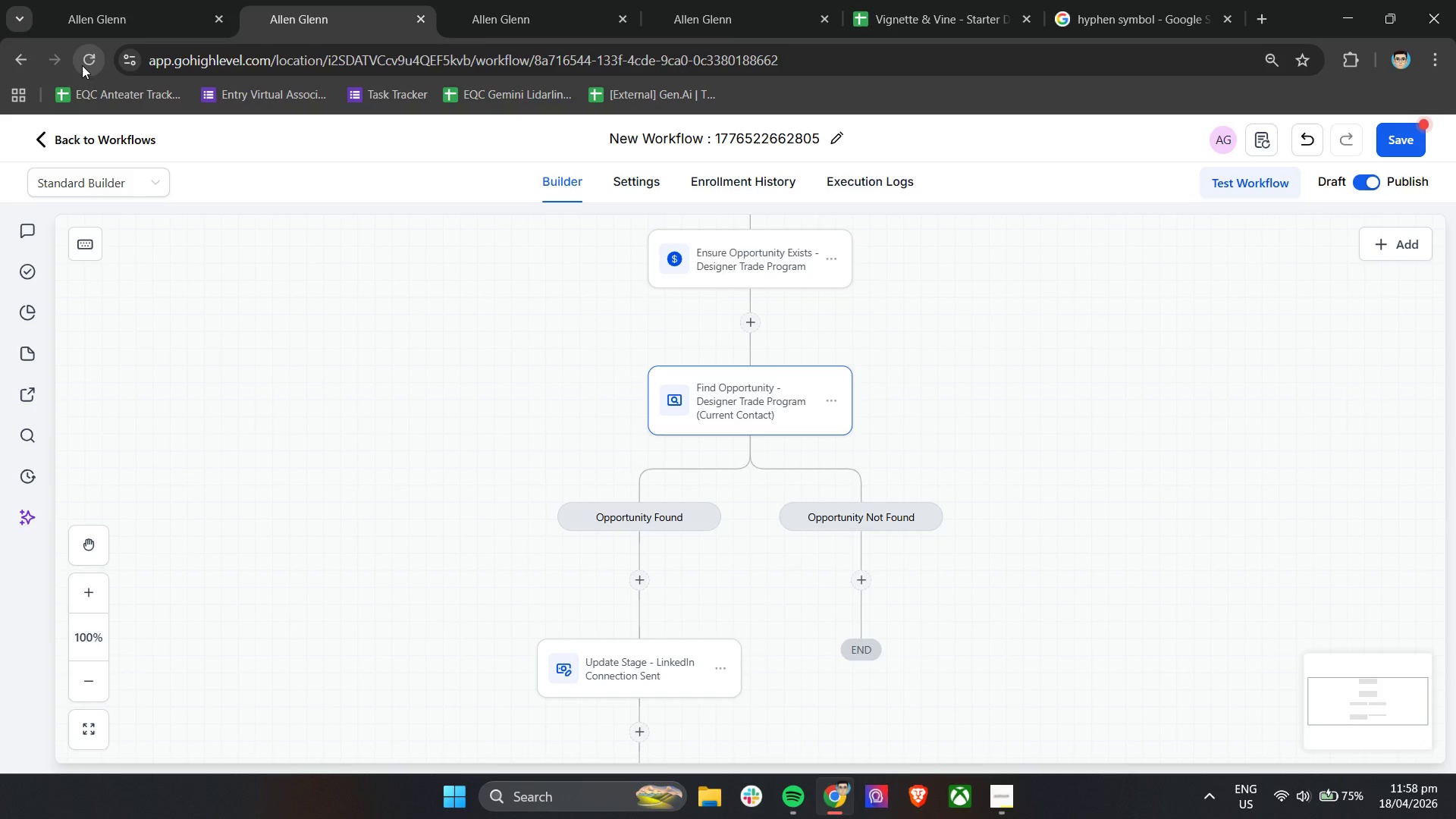 
wait(21.88)
 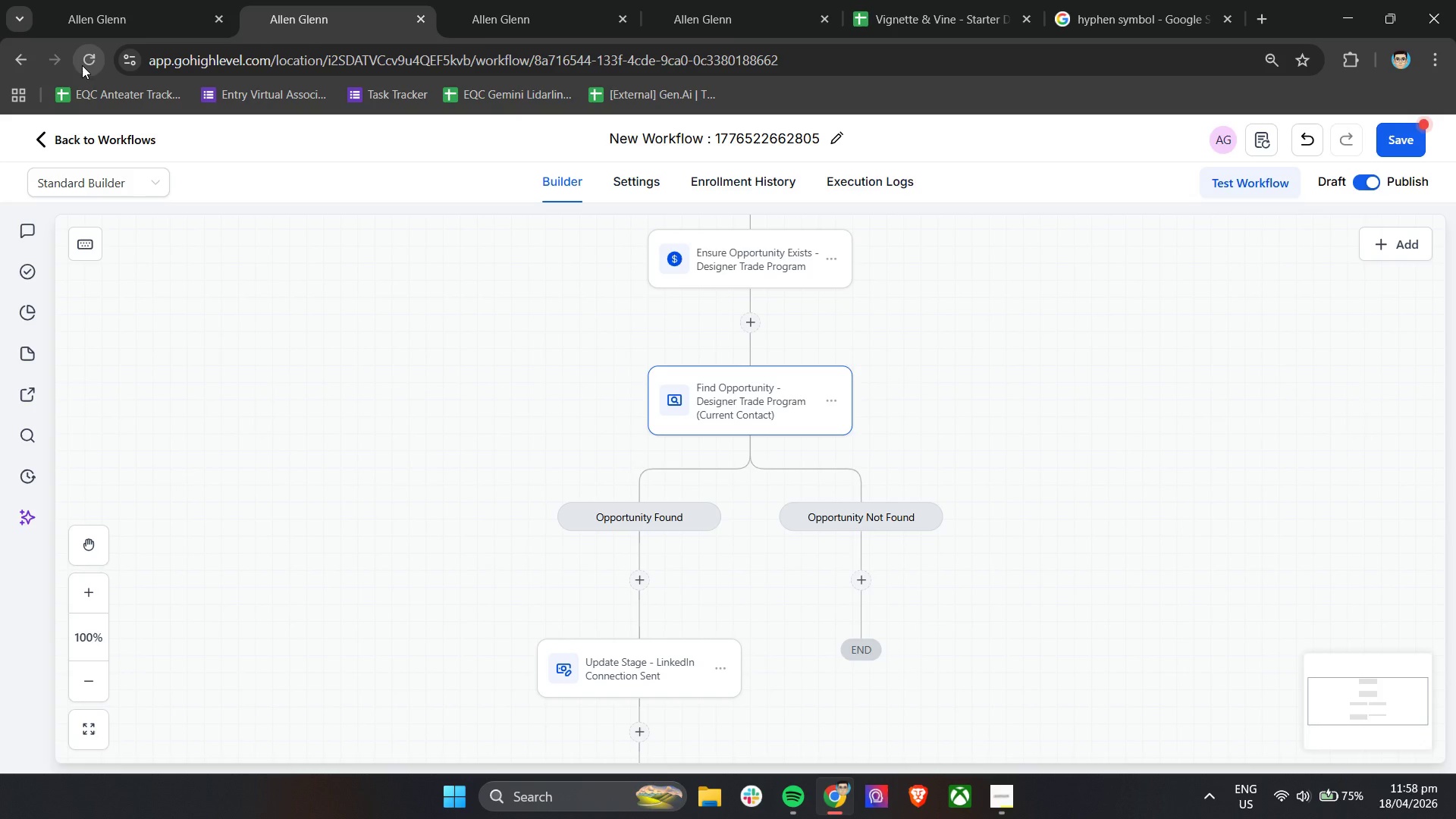 
left_click([1407, 141])
 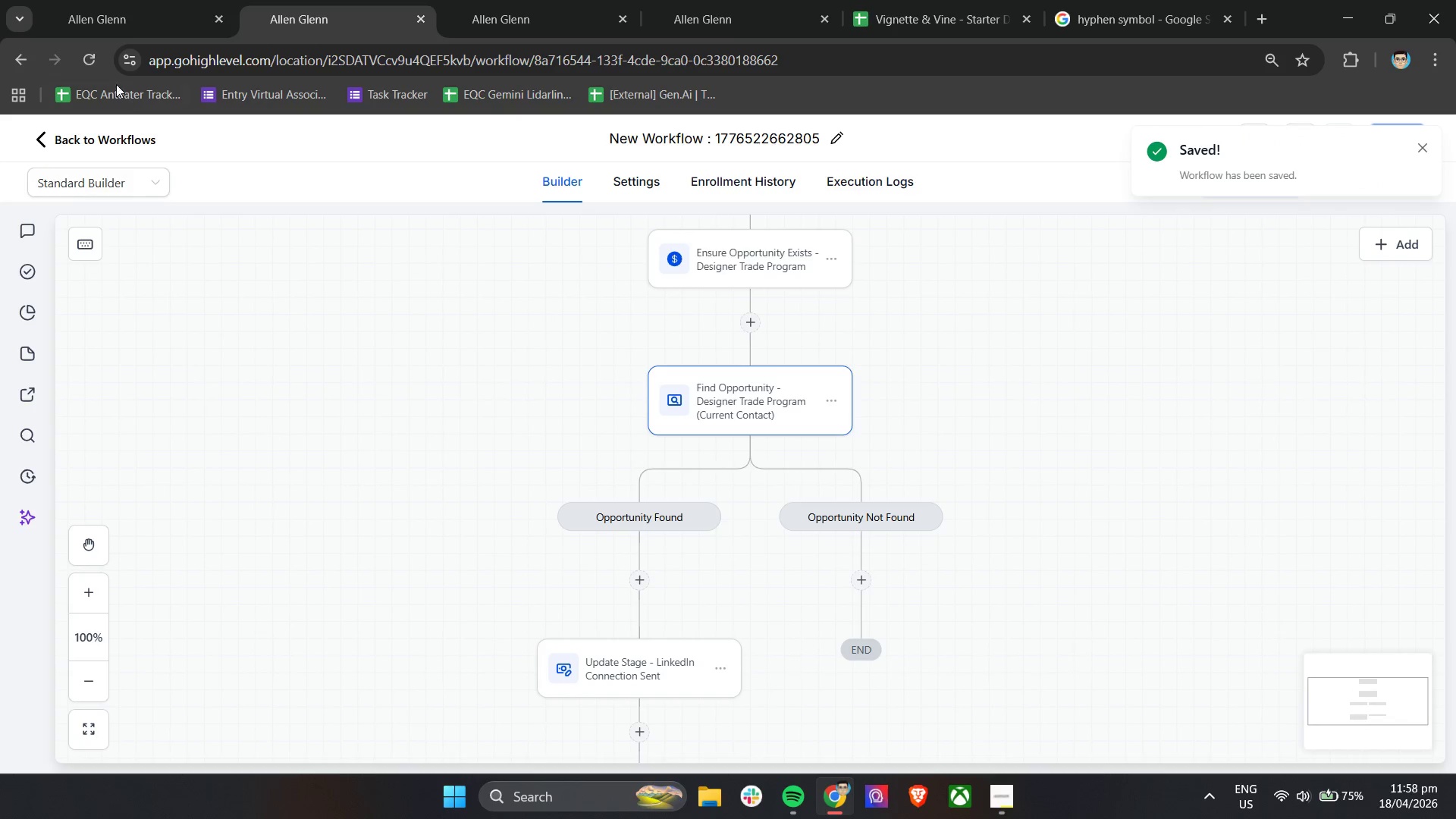 
left_click([96, 57])
 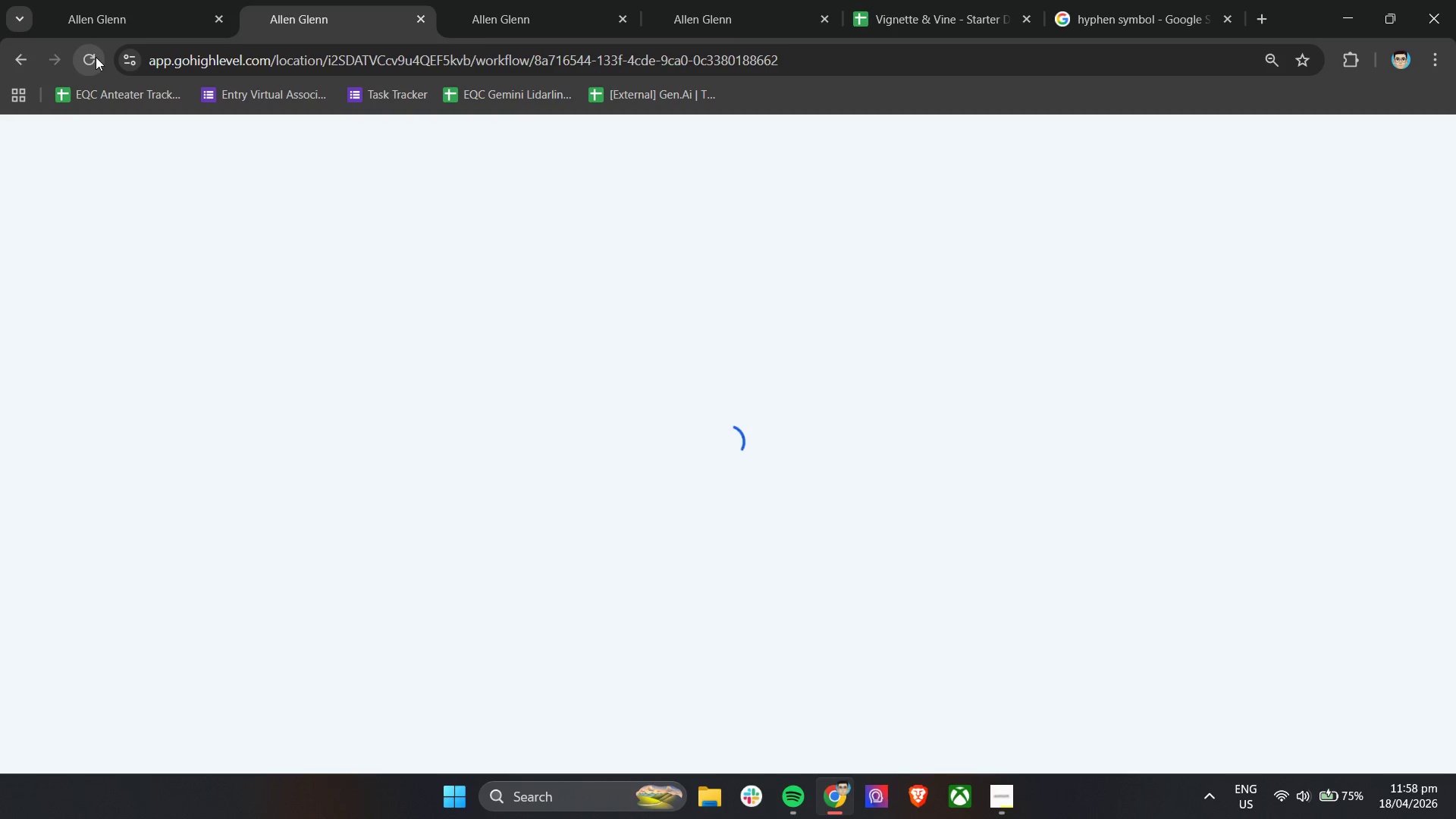 
wait(12.91)
 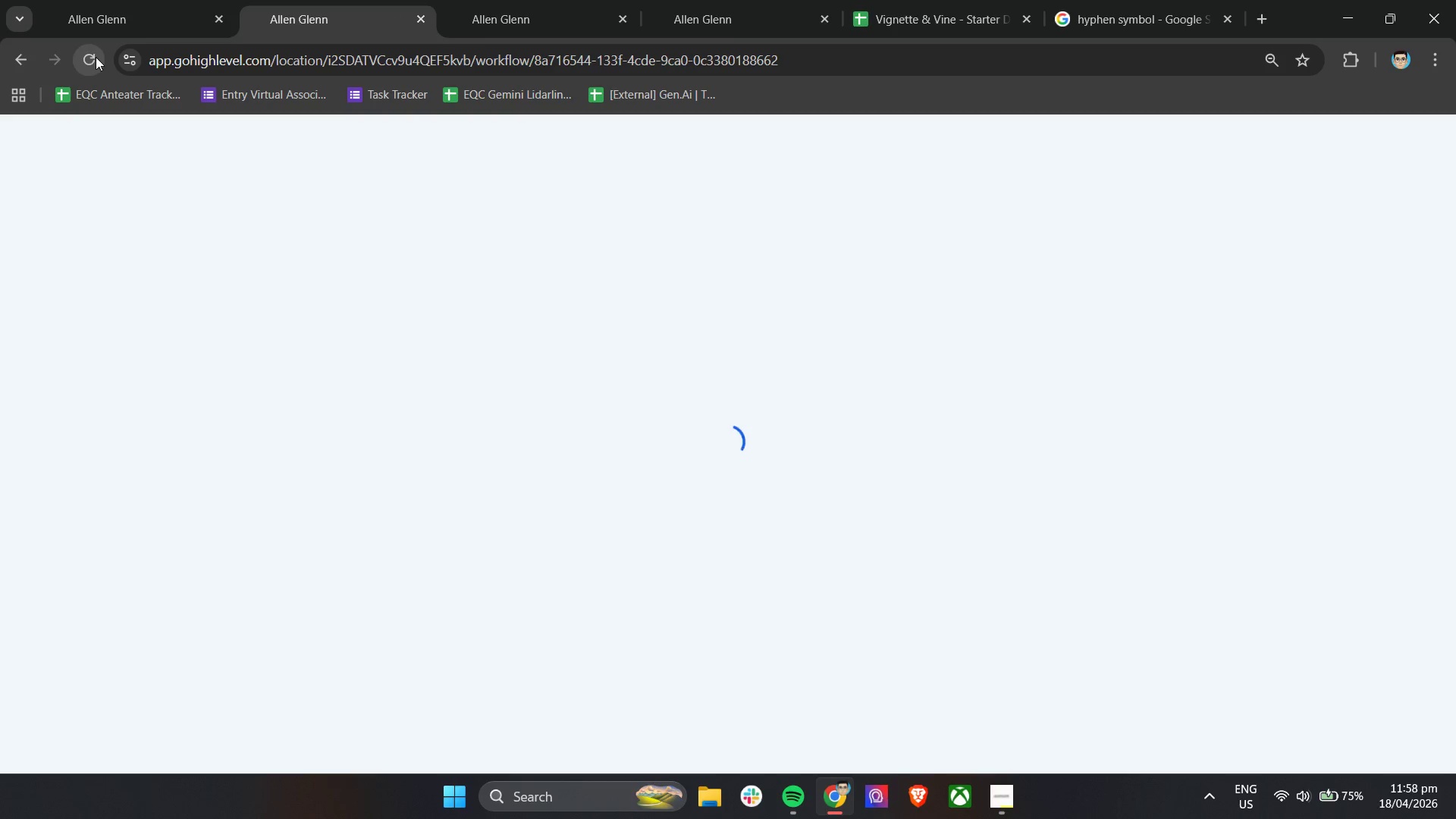 
scroll: coordinate [751, 474], scroll_direction: down, amount: 2.0
 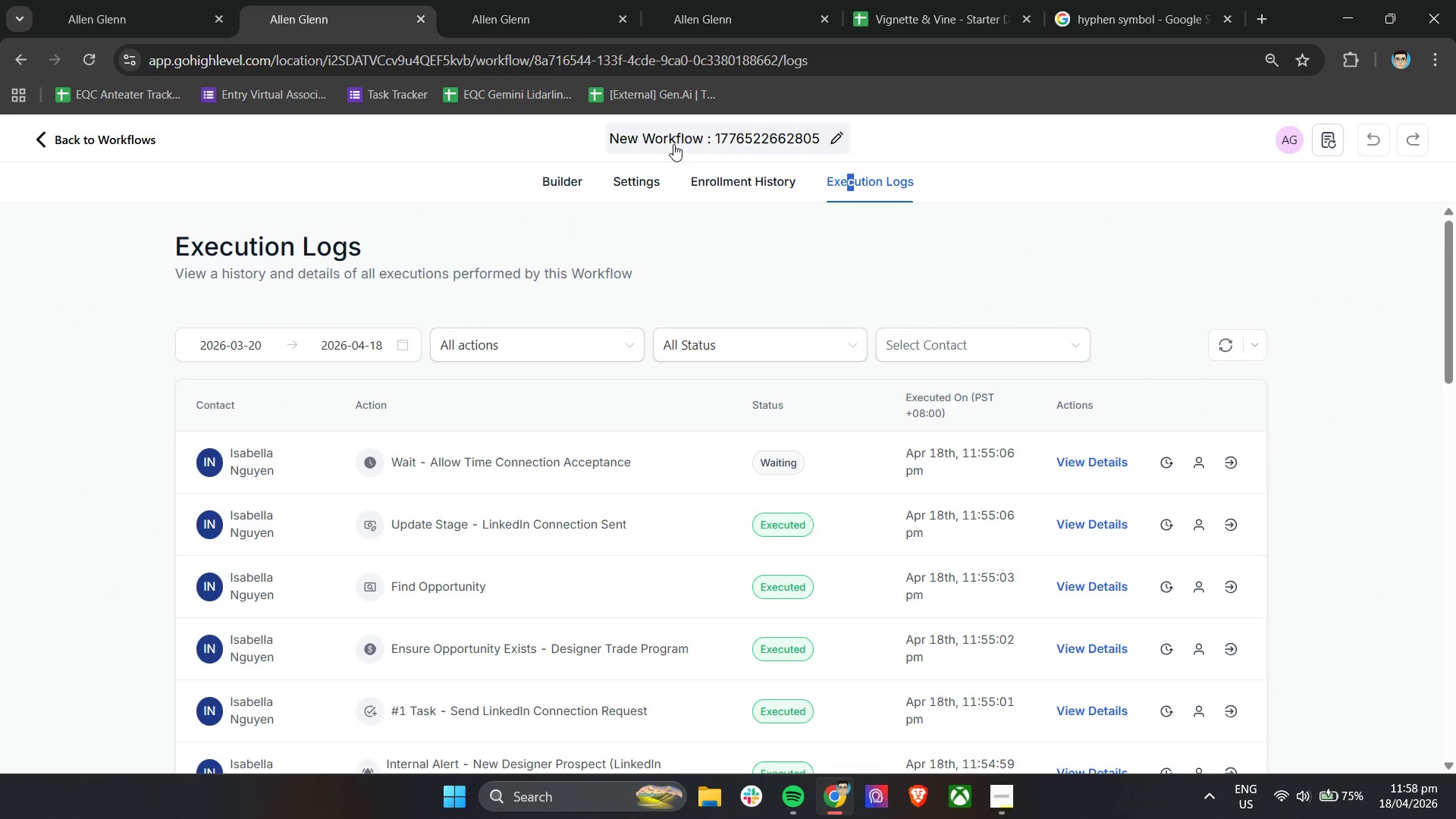 
scroll: coordinate [576, 241], scroll_direction: up, amount: 9.0
 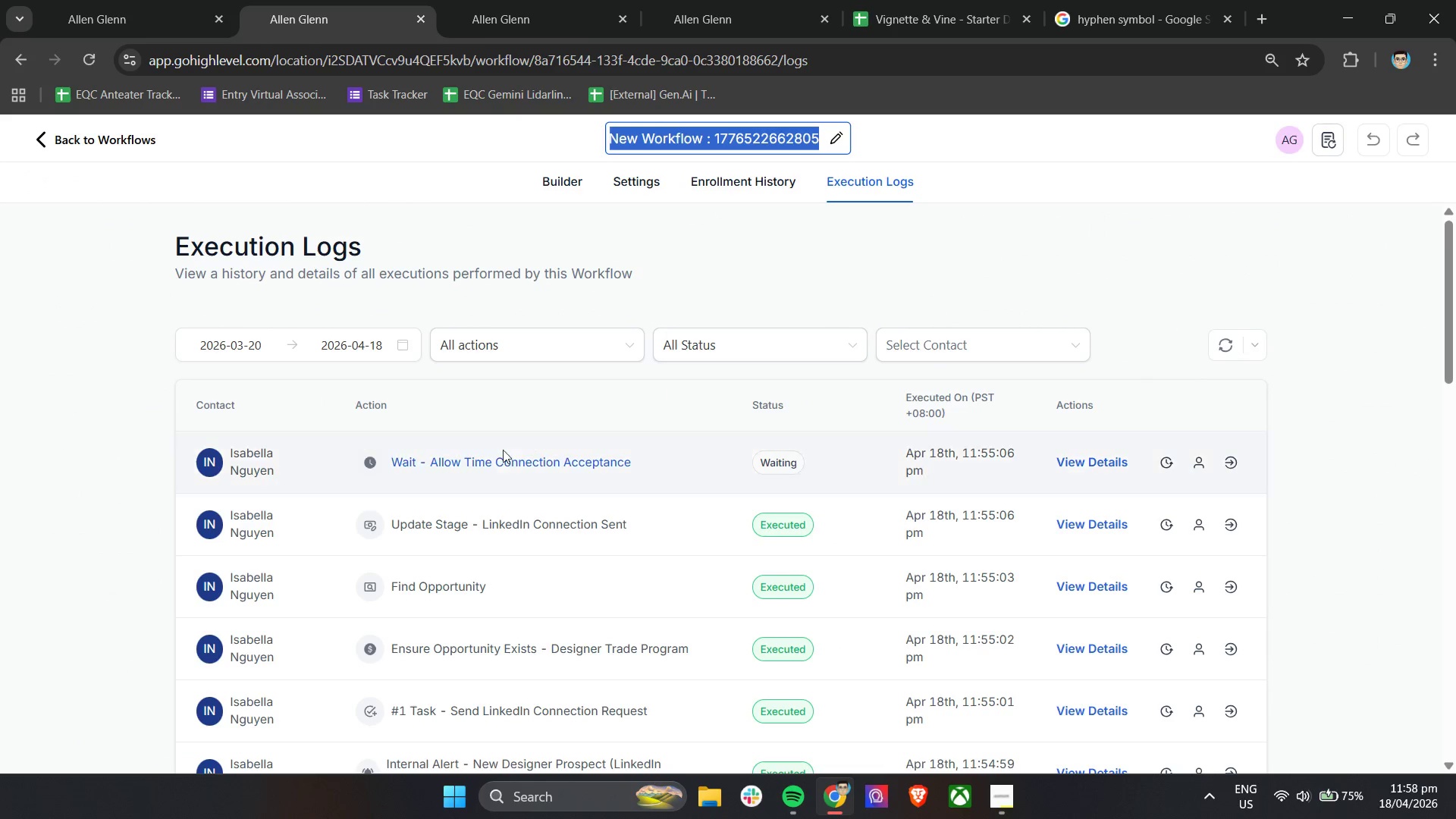 
left_click([408, 155])
 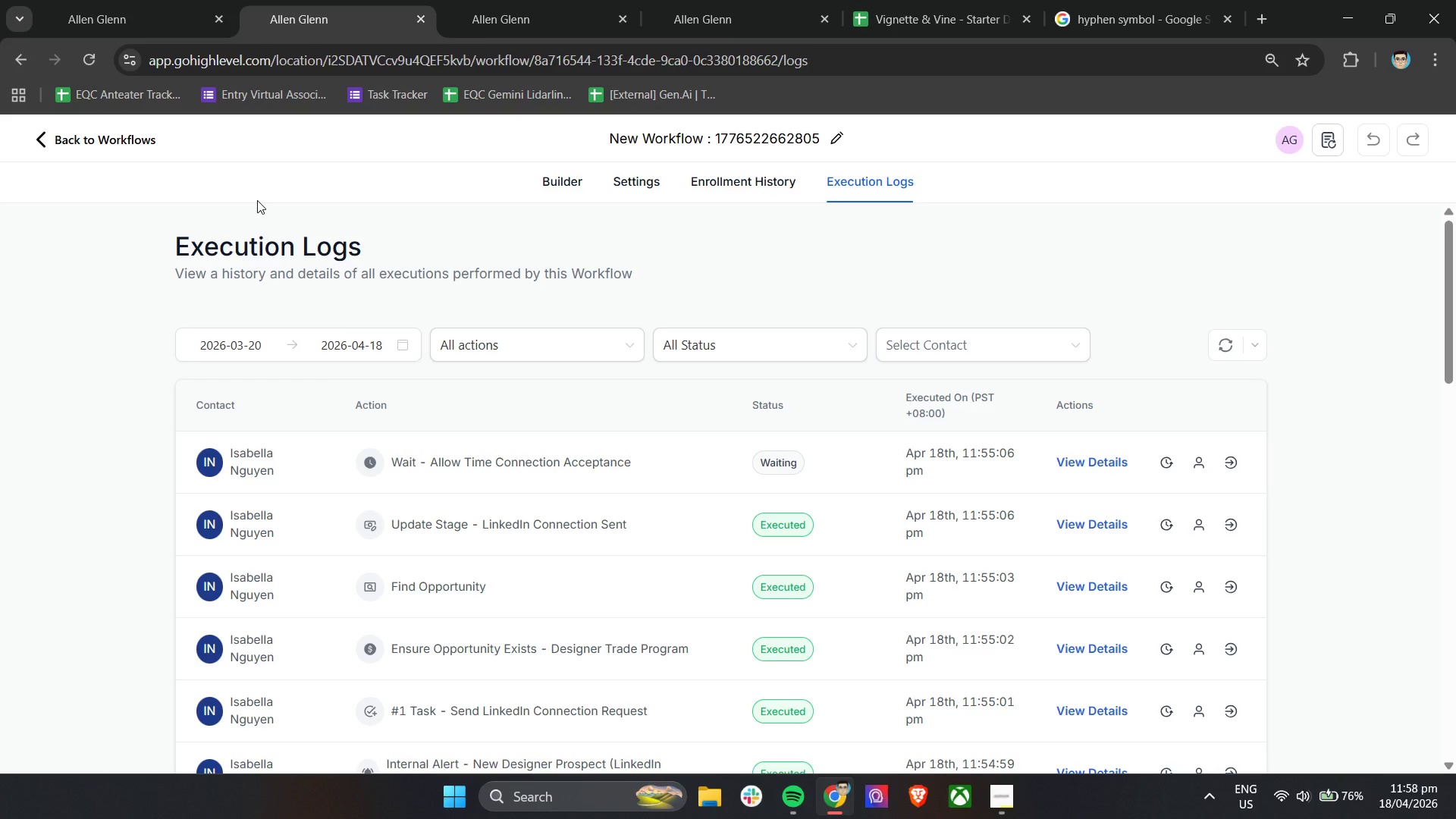 
wait(26.55)
 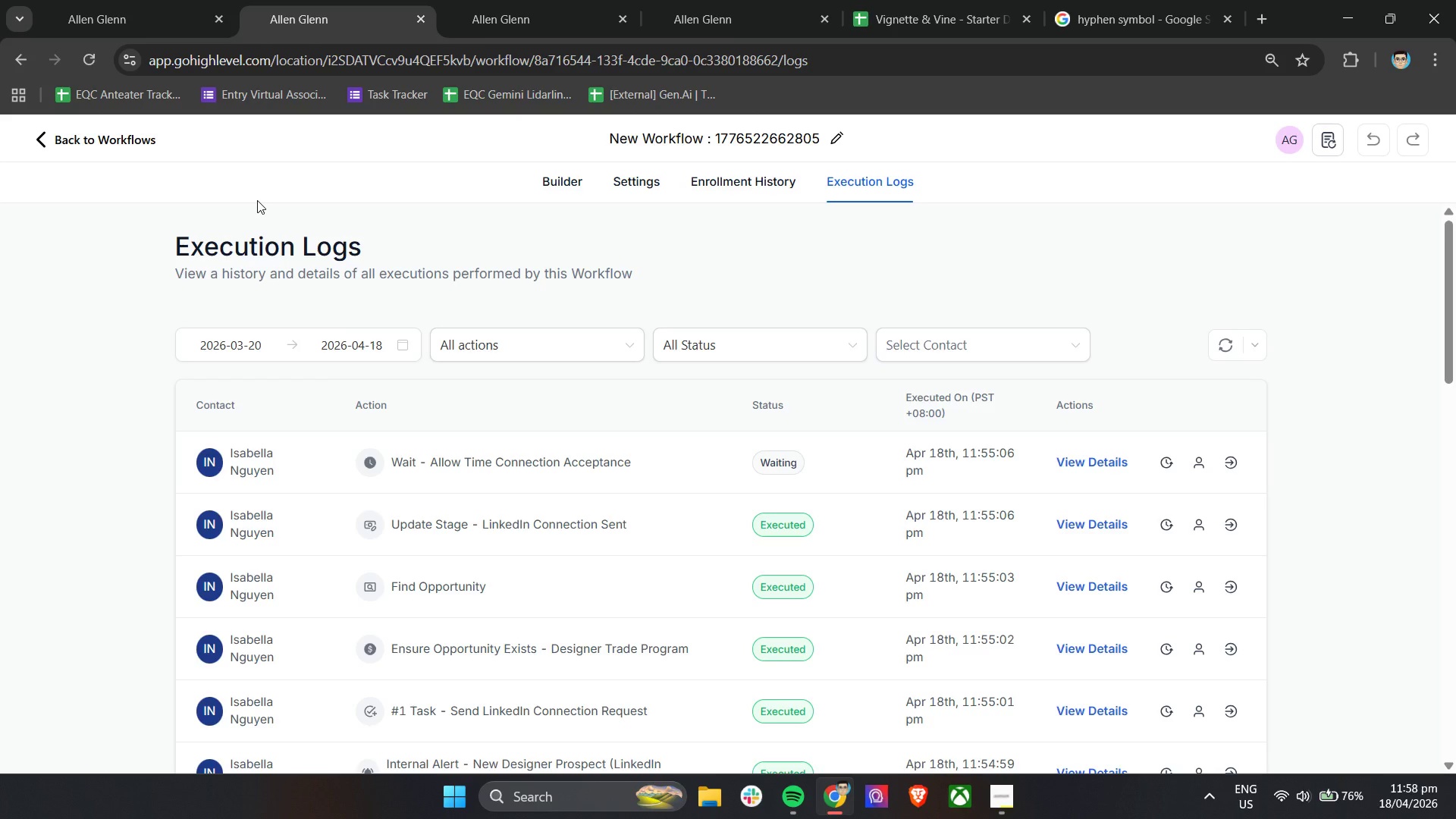 
left_click([562, 181])
 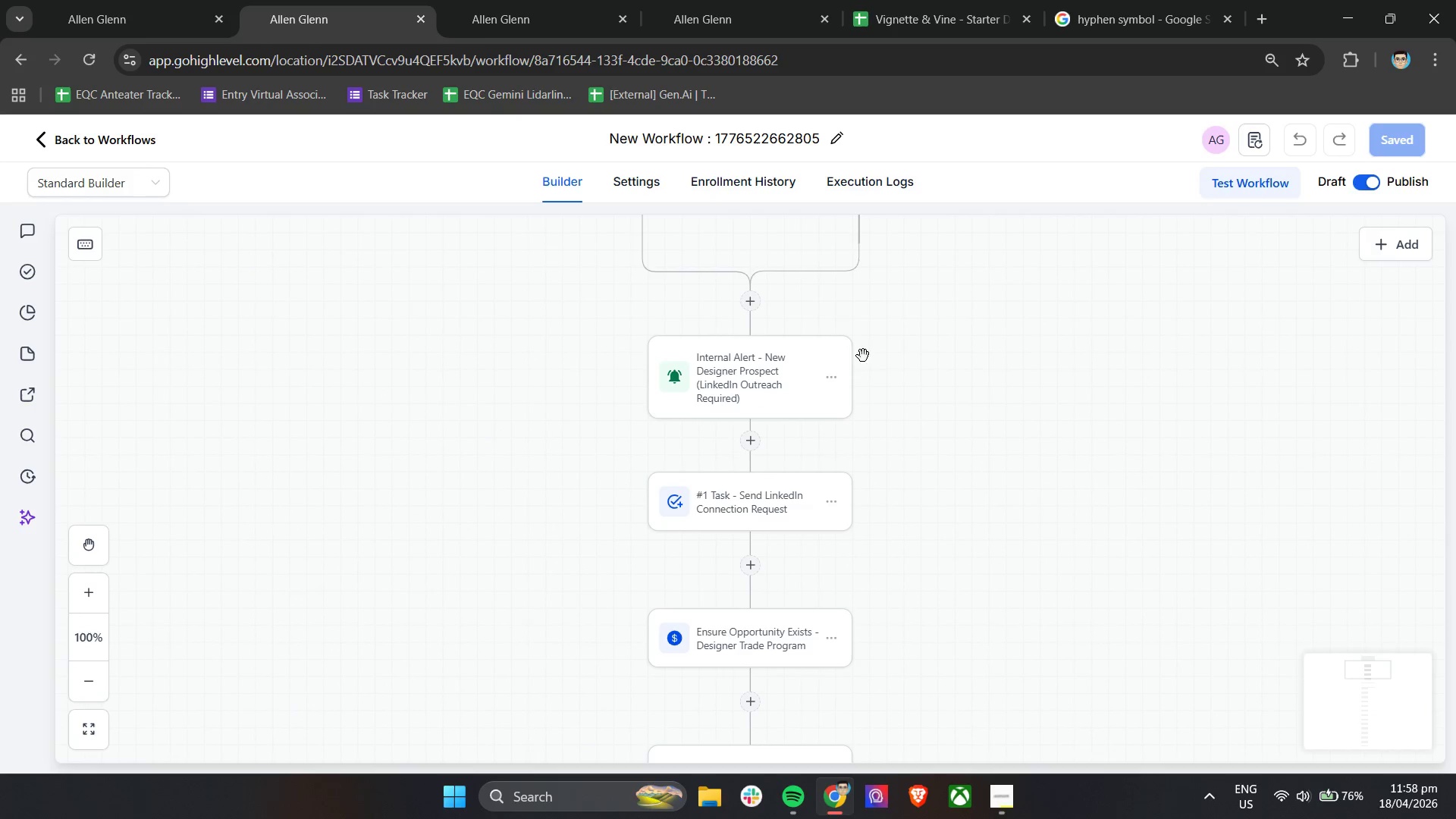 
scroll: coordinate [880, 369], scroll_direction: down, amount: 11.0
 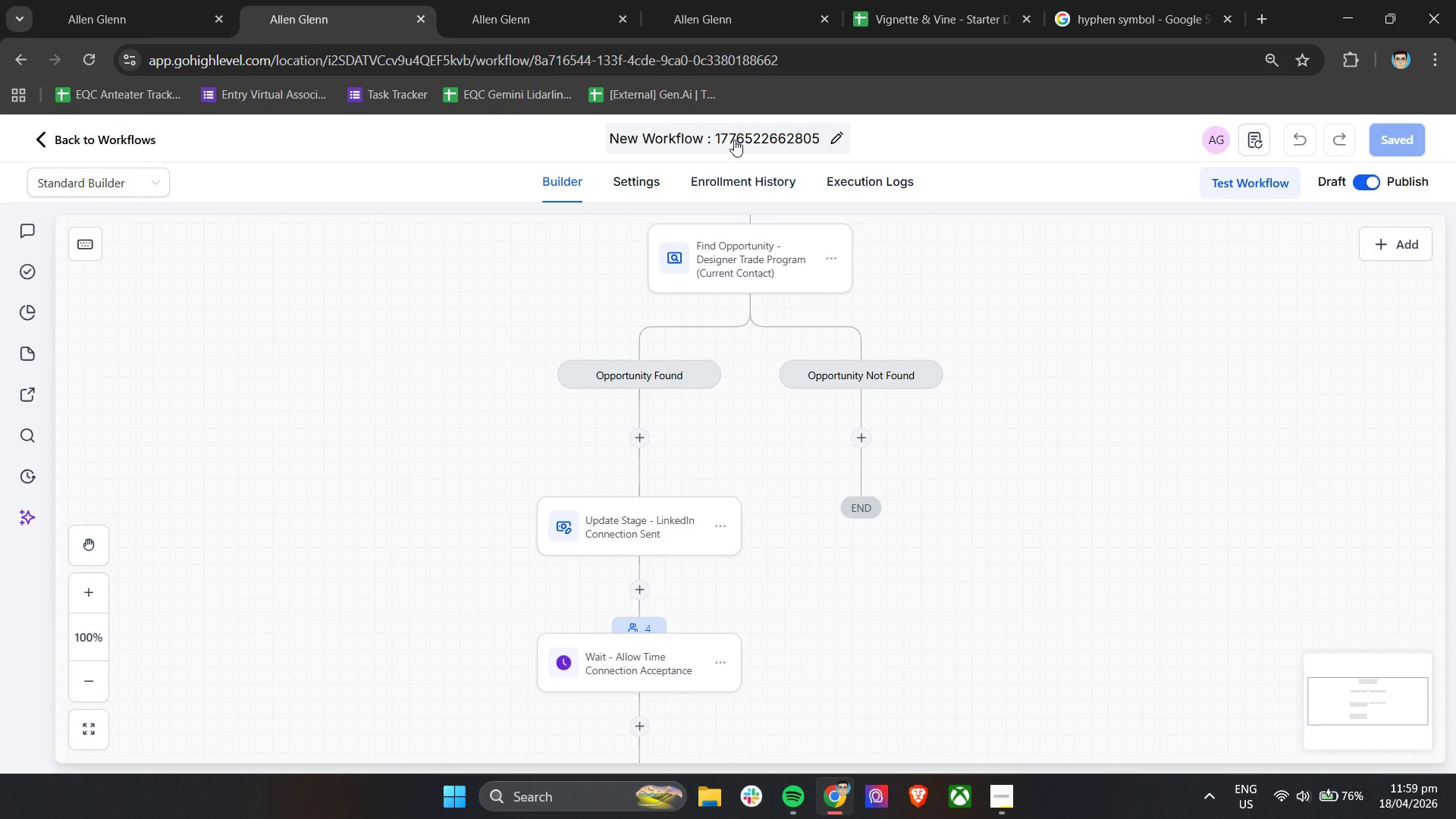 
left_click([734, 140])
 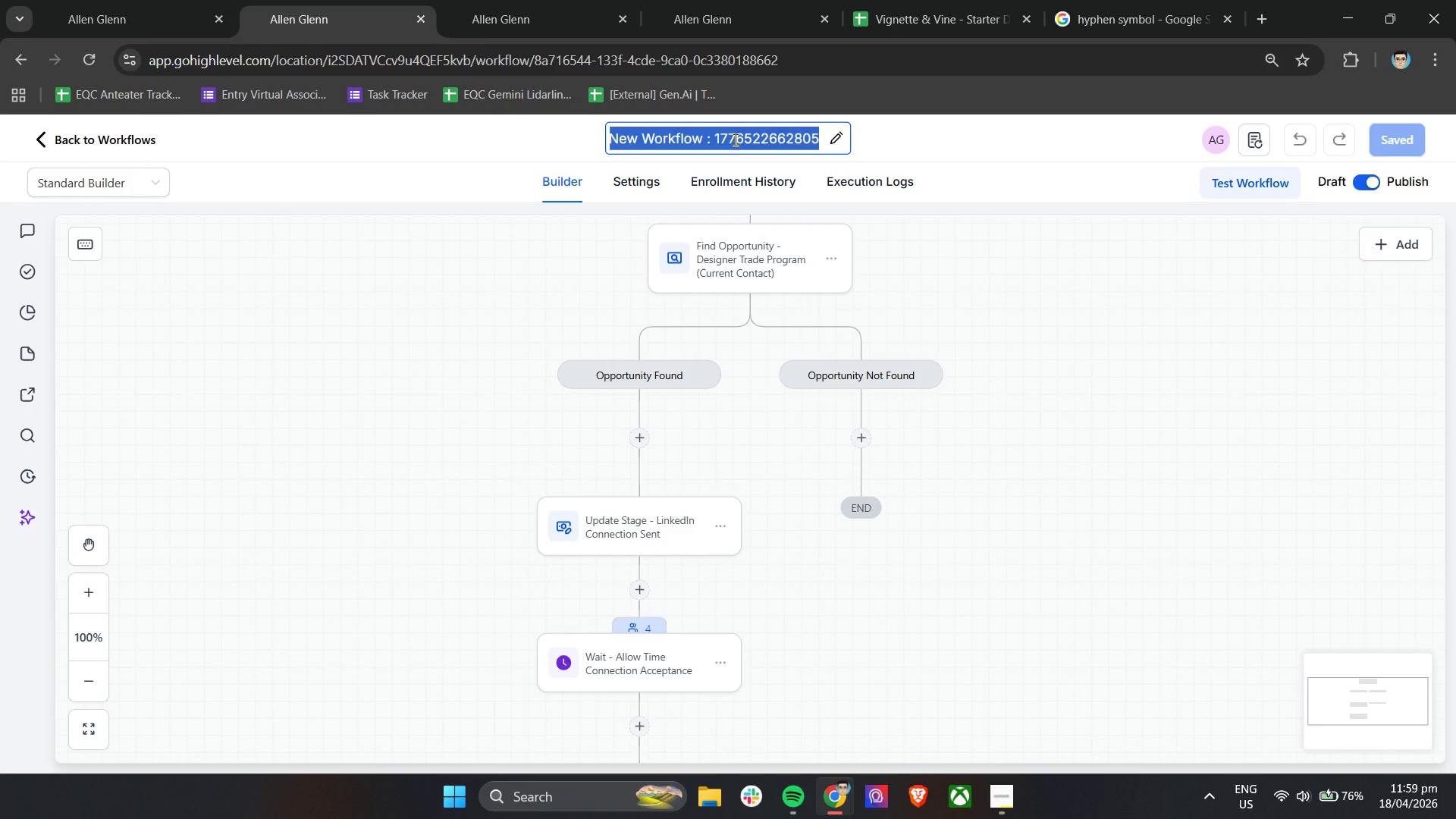 
type(Giv)
key(Backspace)
key(Backspace)
key(Backspace)
type(Vignette & Vine Designer Trage)
key(Backspace)
key(Backspace)
type(de Program Outrech)
 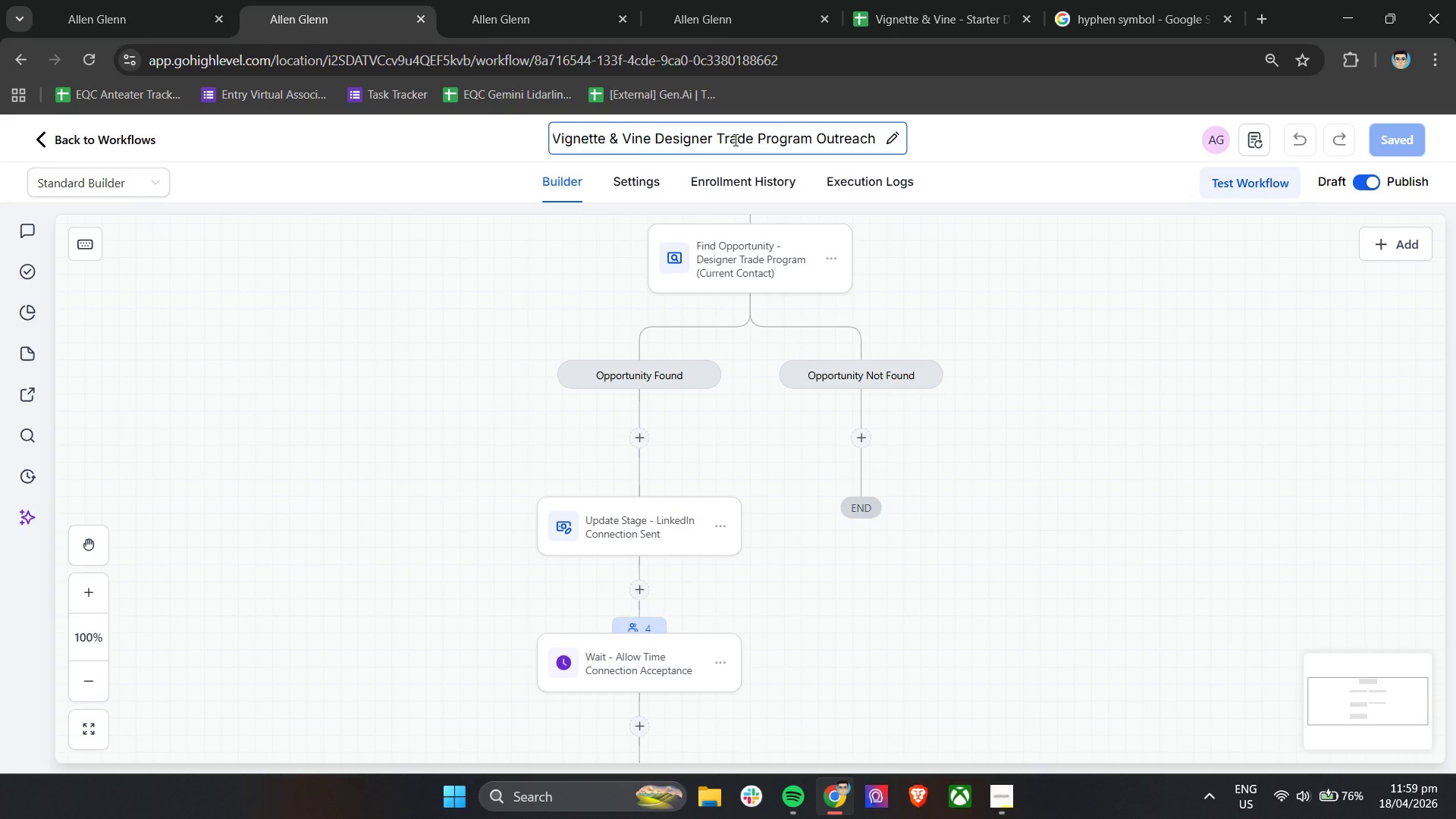 
left_click([947, 228])
 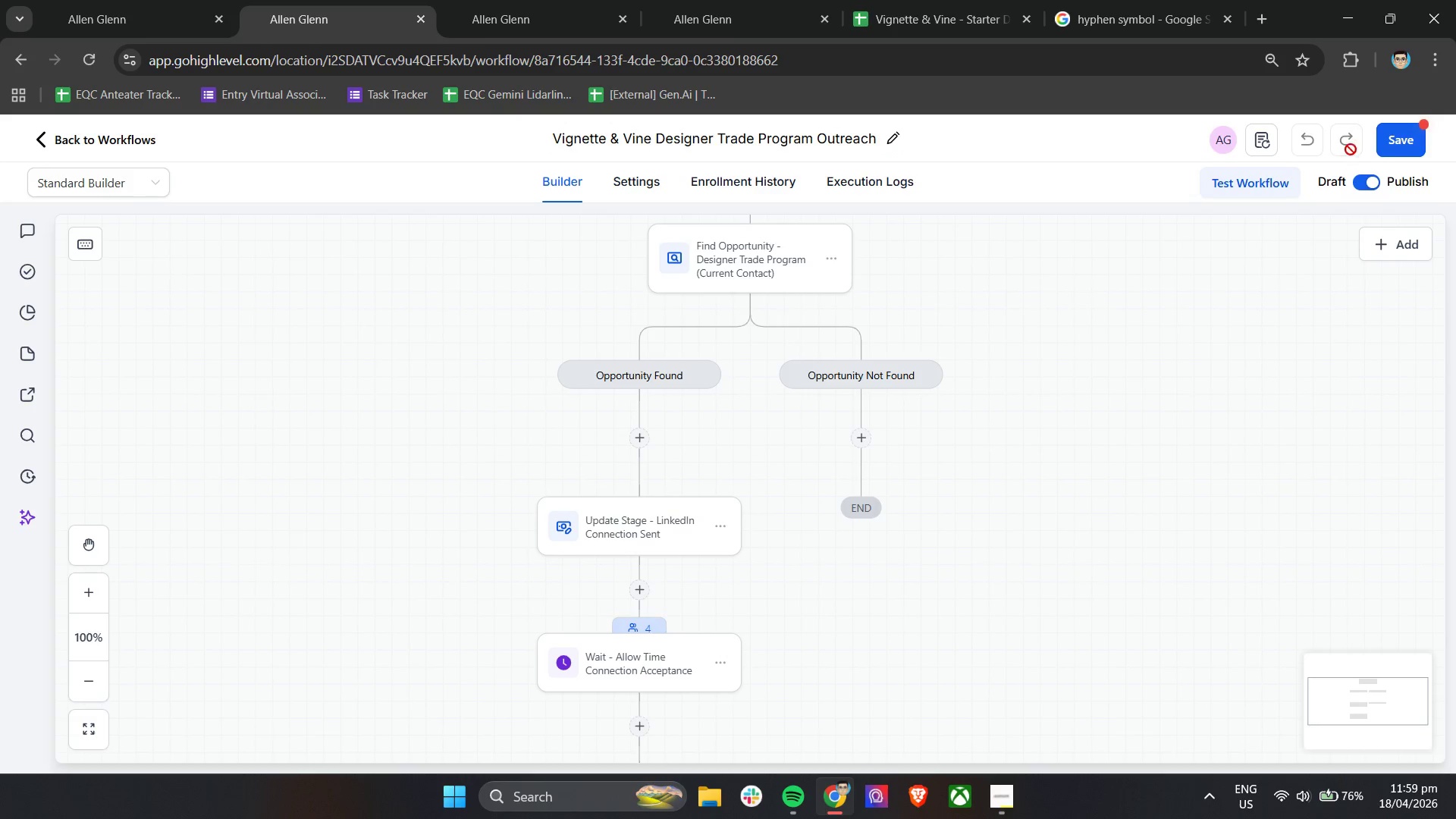 
left_click([1388, 142])
 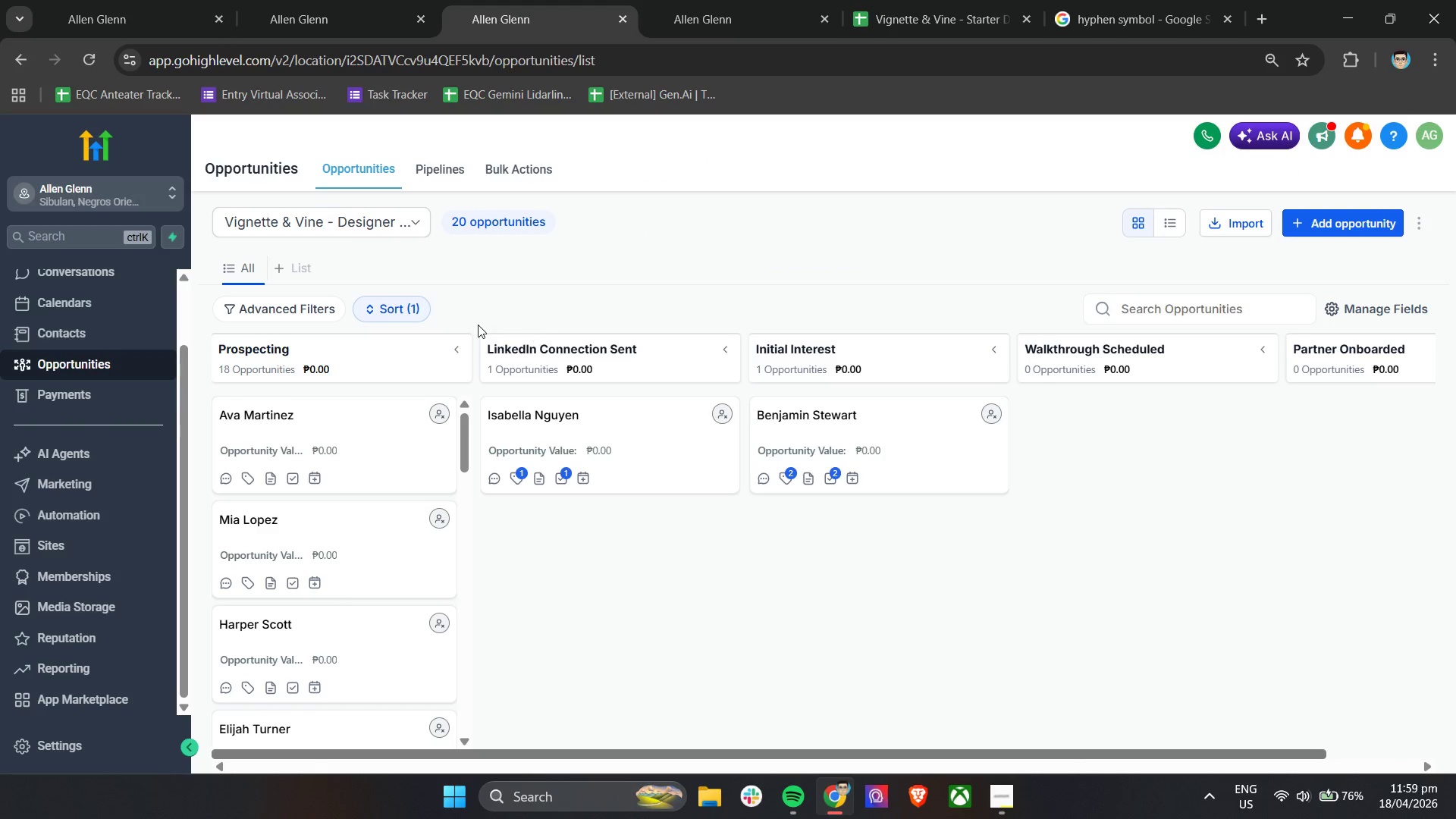 
left_click([368, 453])
 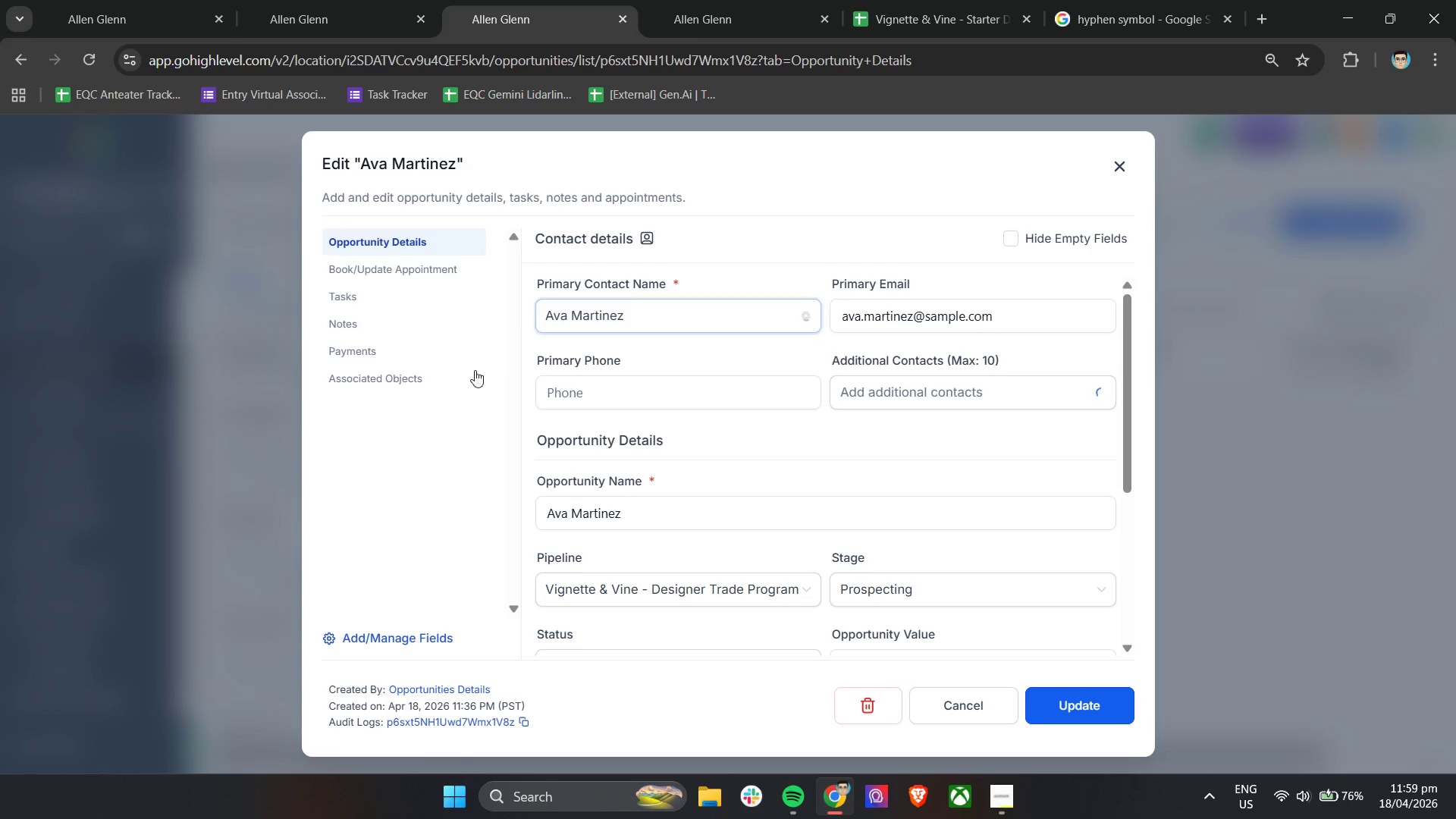 
left_click([625, 620])
 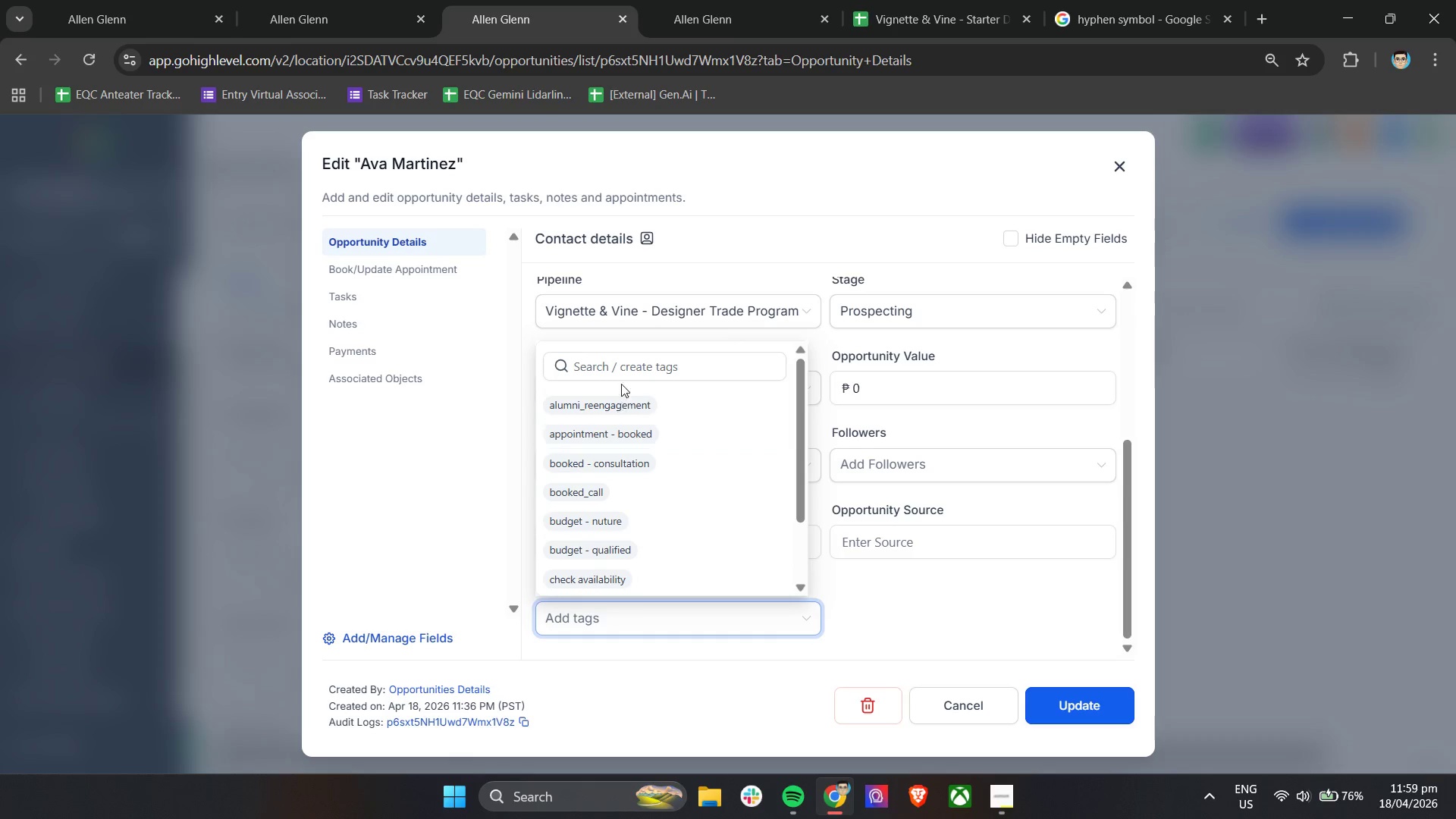 
scroll: coordinate [642, 558], scroll_direction: down, amount: 8.0
 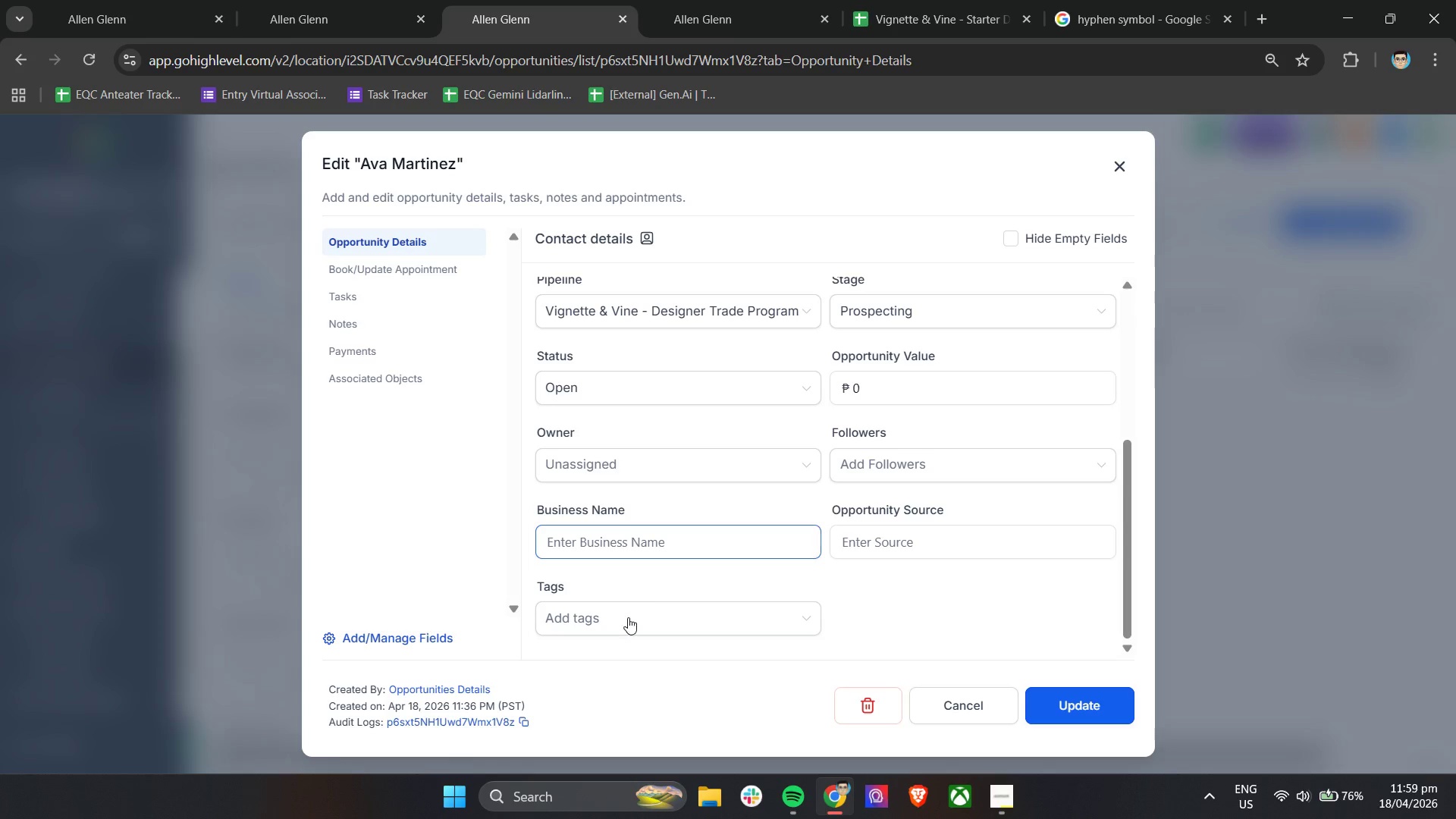 
left_click([621, 362])
 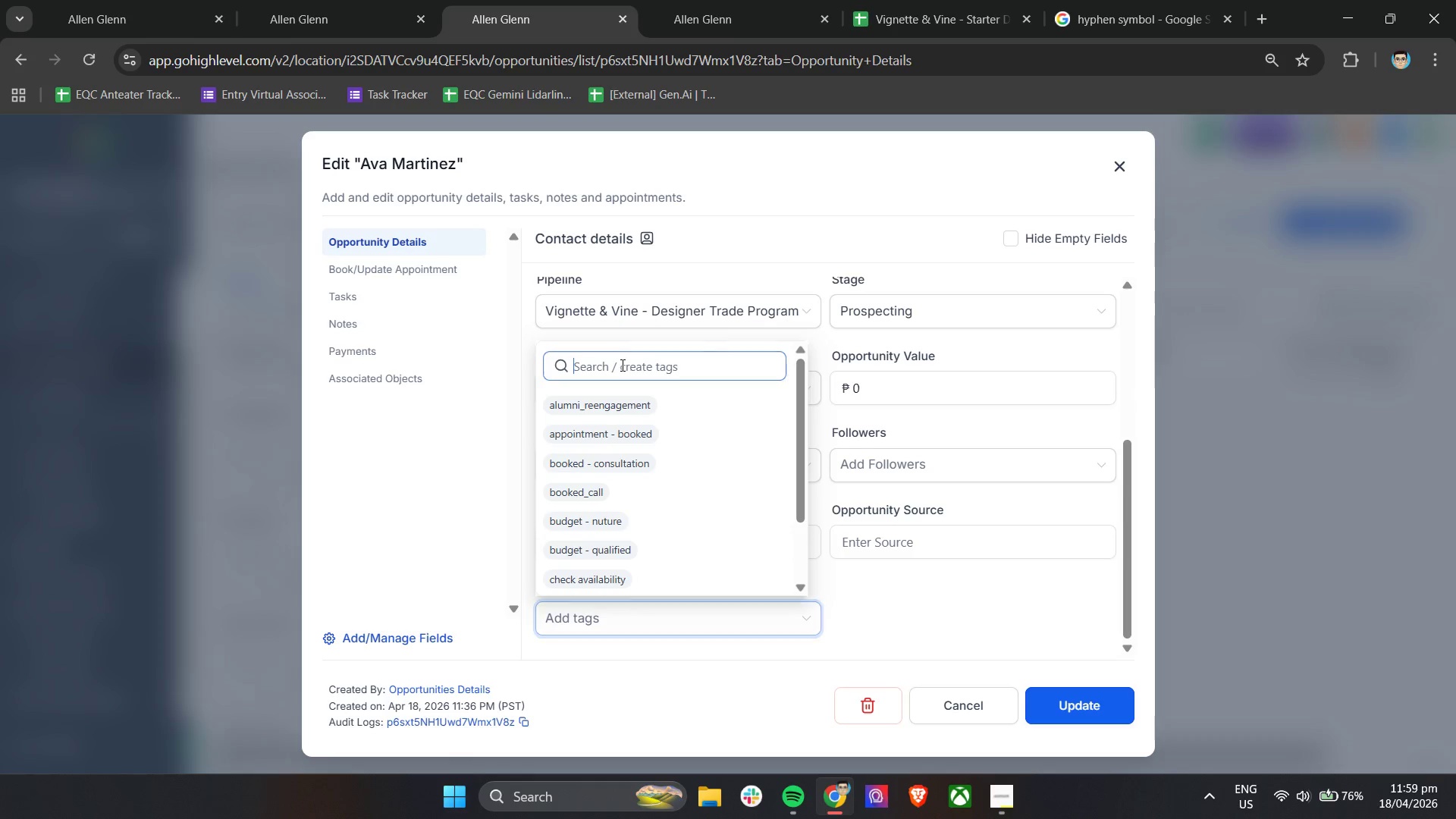 
type(des)
 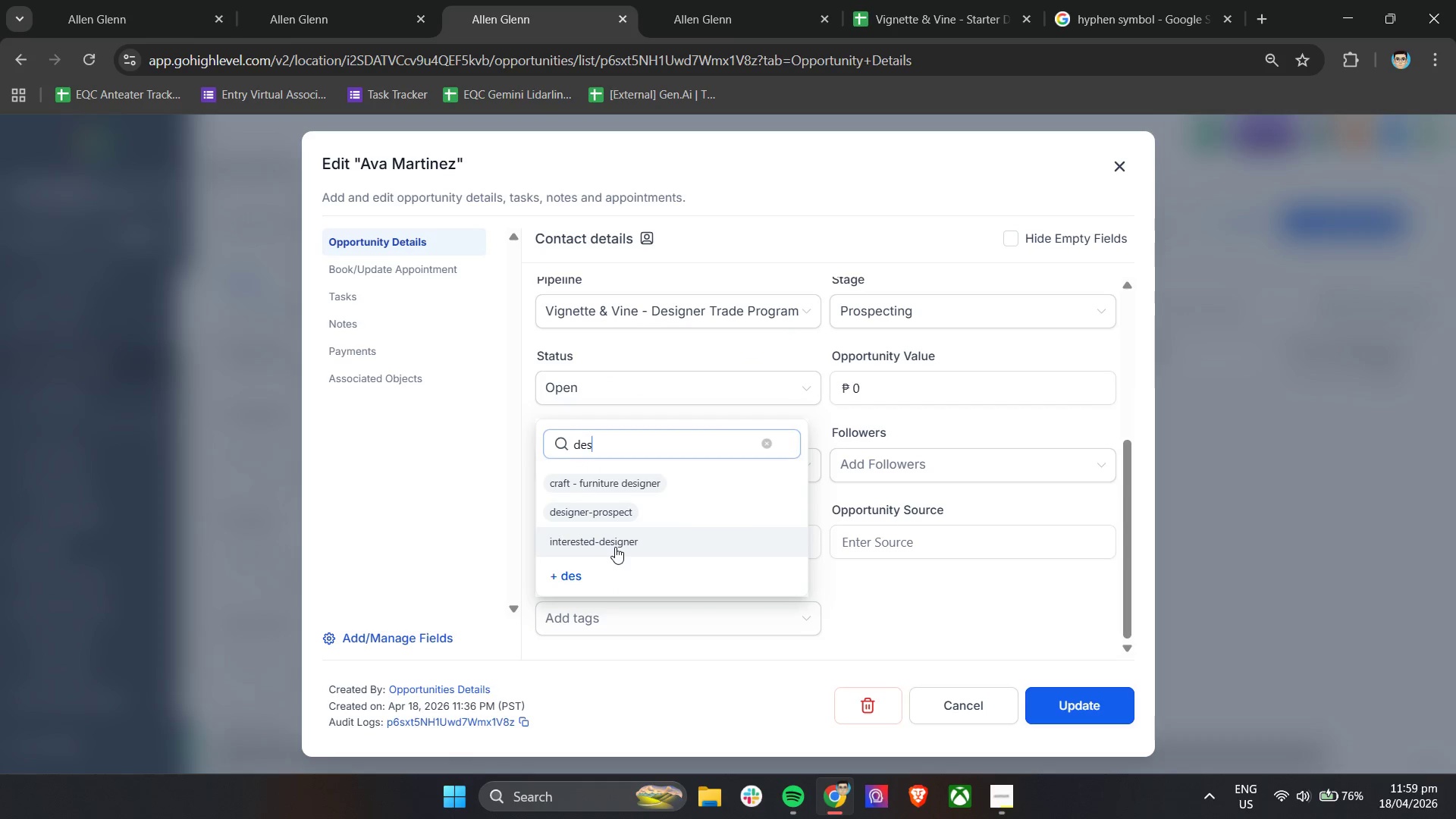 
left_click([619, 520])
 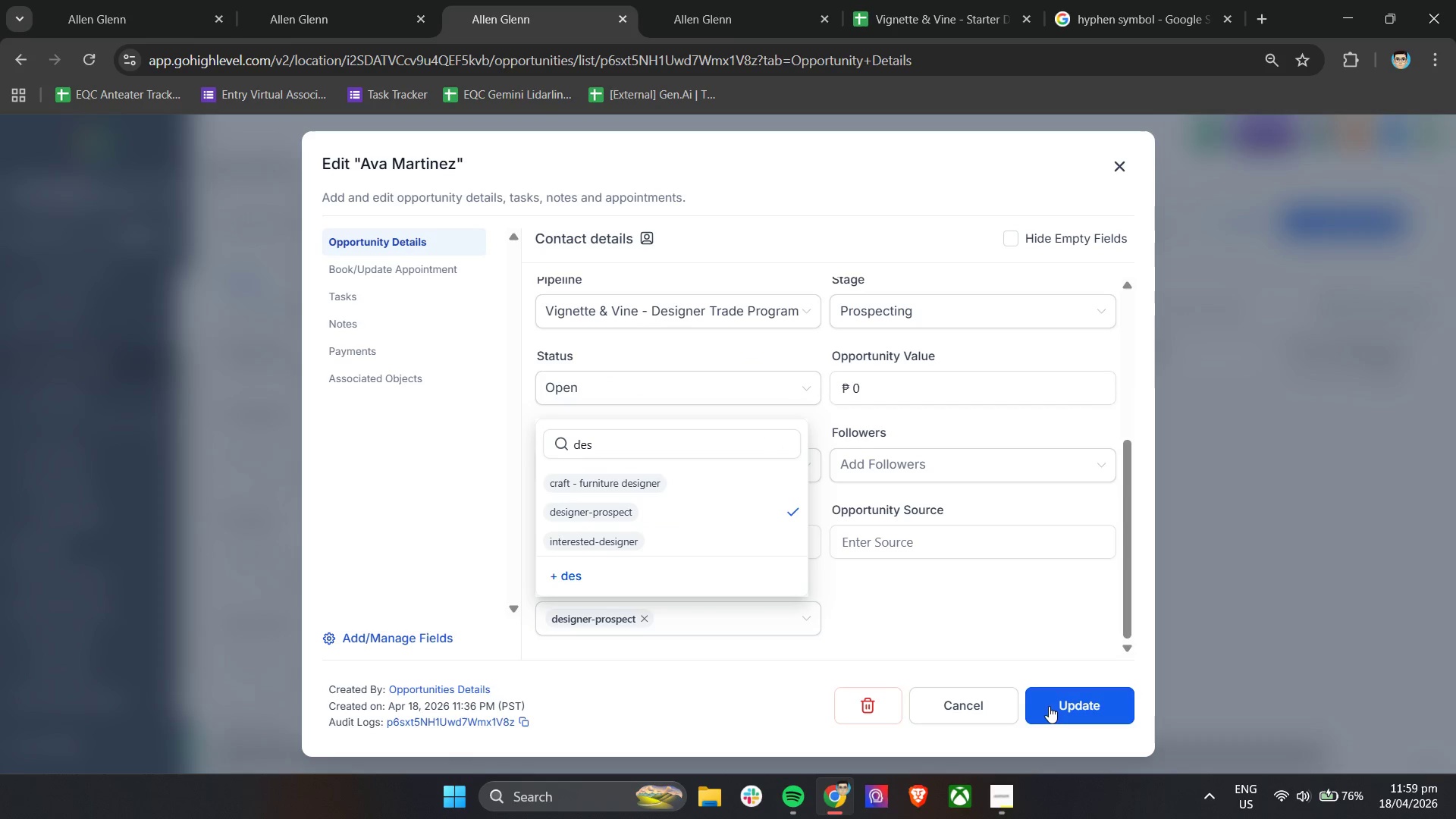 
left_click([1053, 708])
 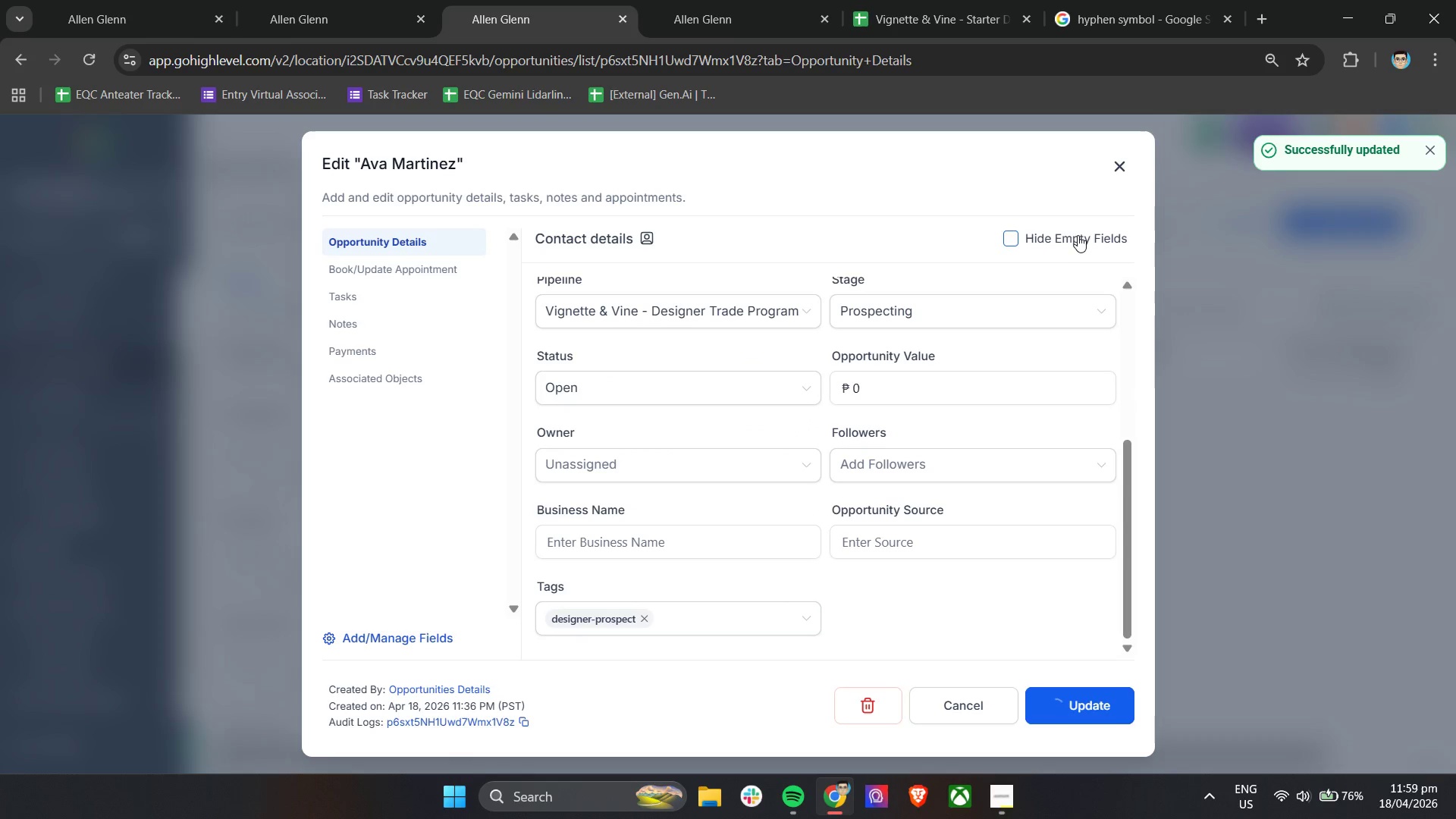 
left_click([1121, 166])
 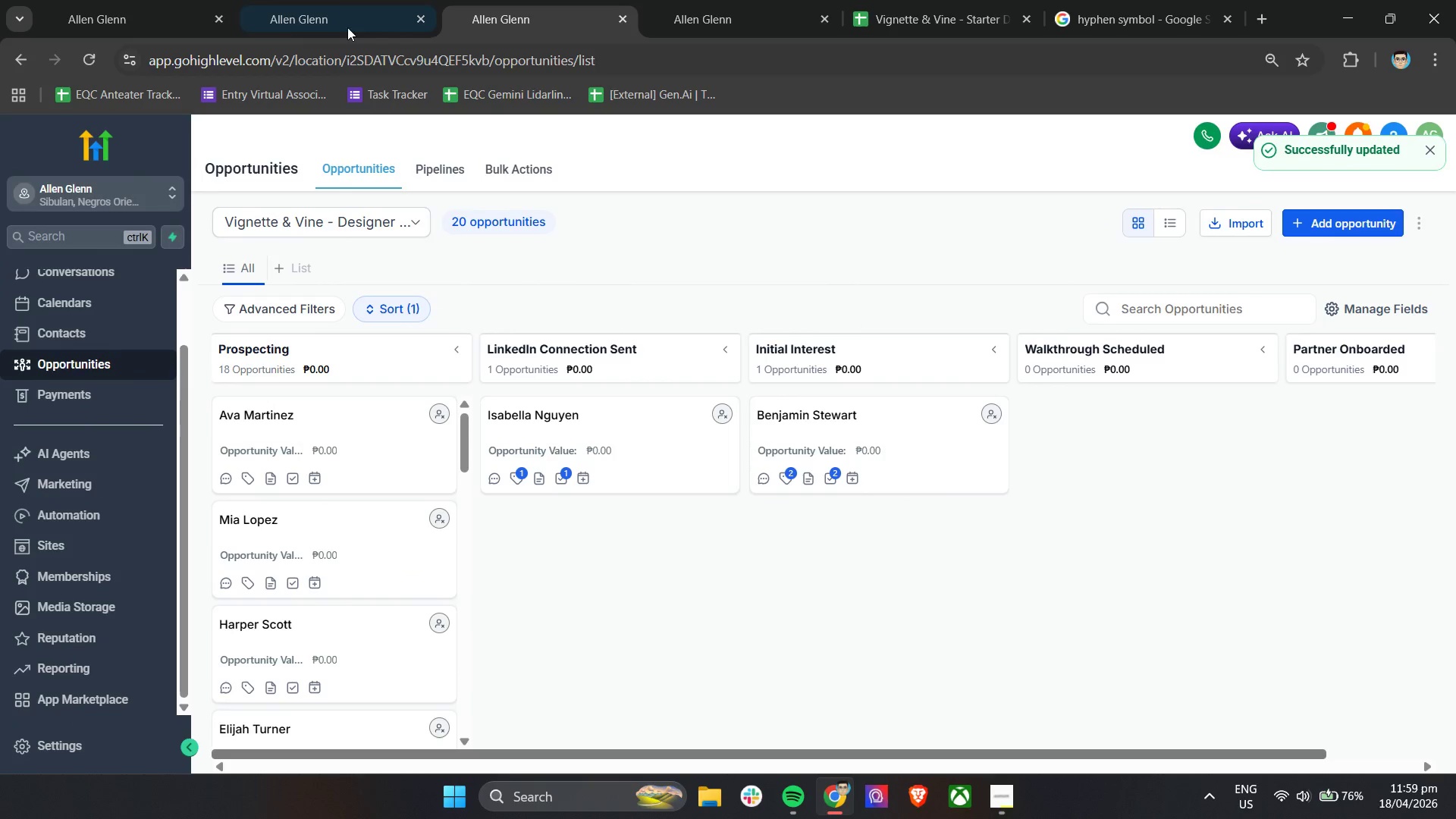 
left_click([337, 0])
 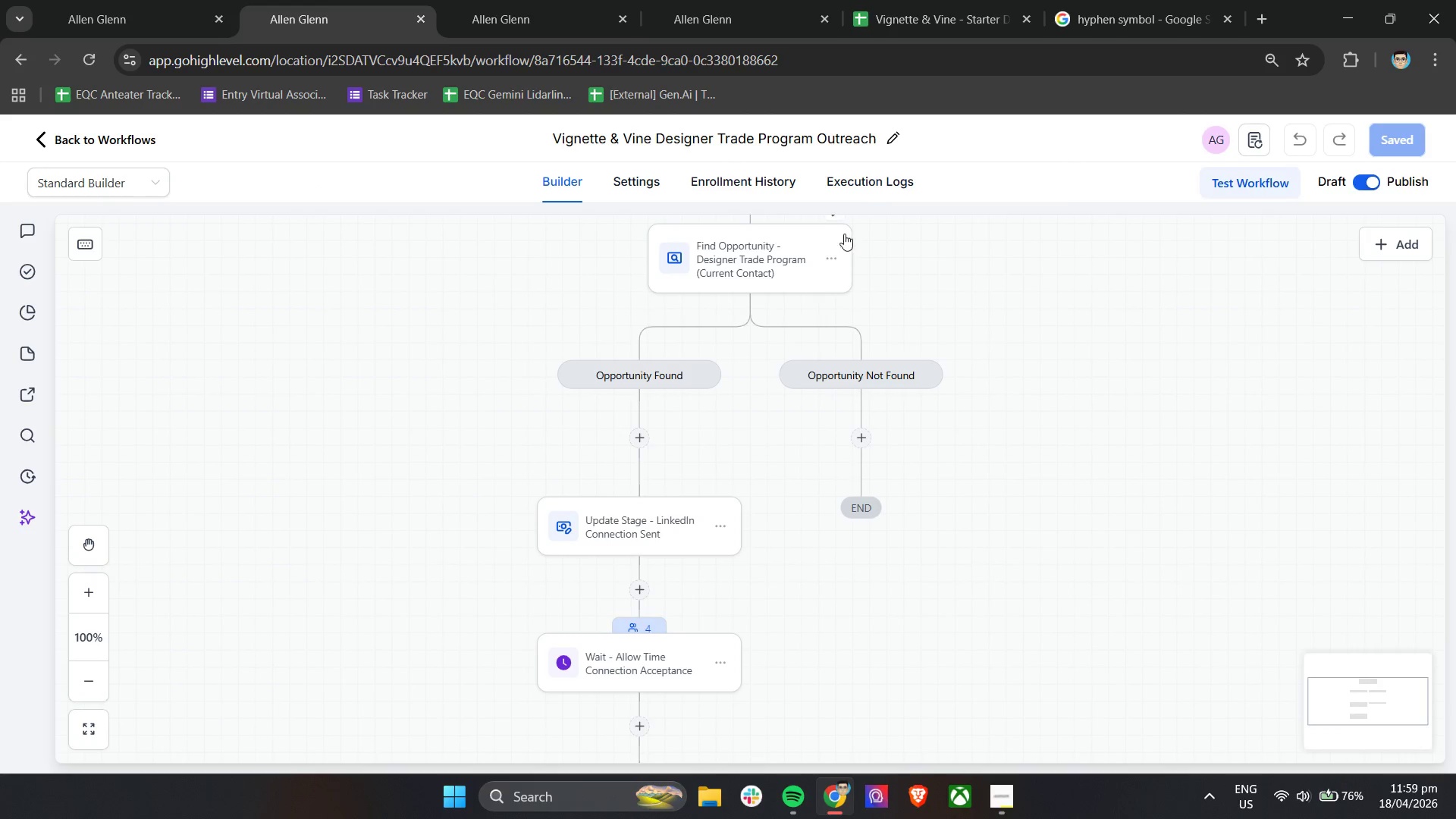 
left_click([861, 179])
 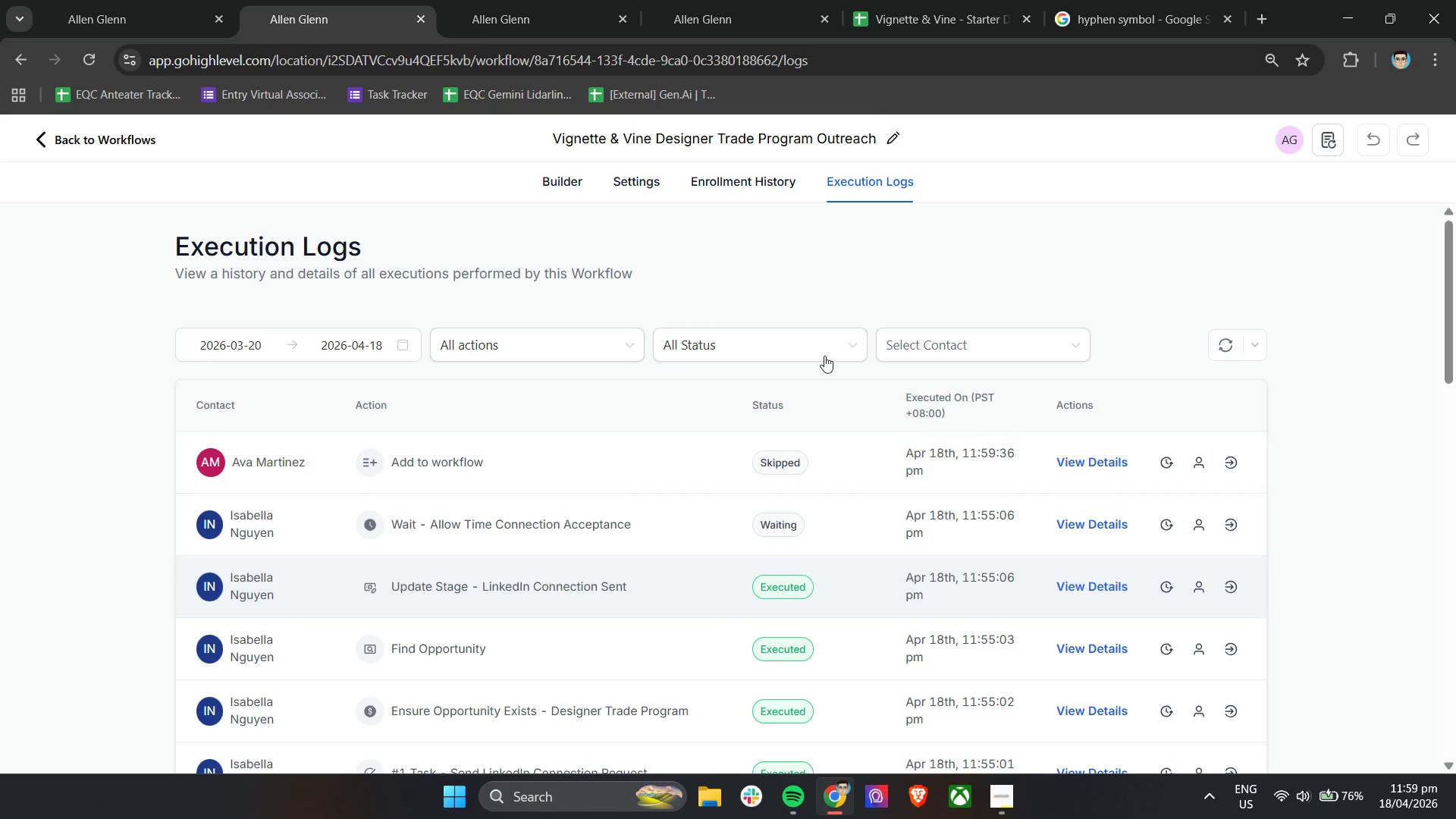 
mouse_move([1220, 384])
 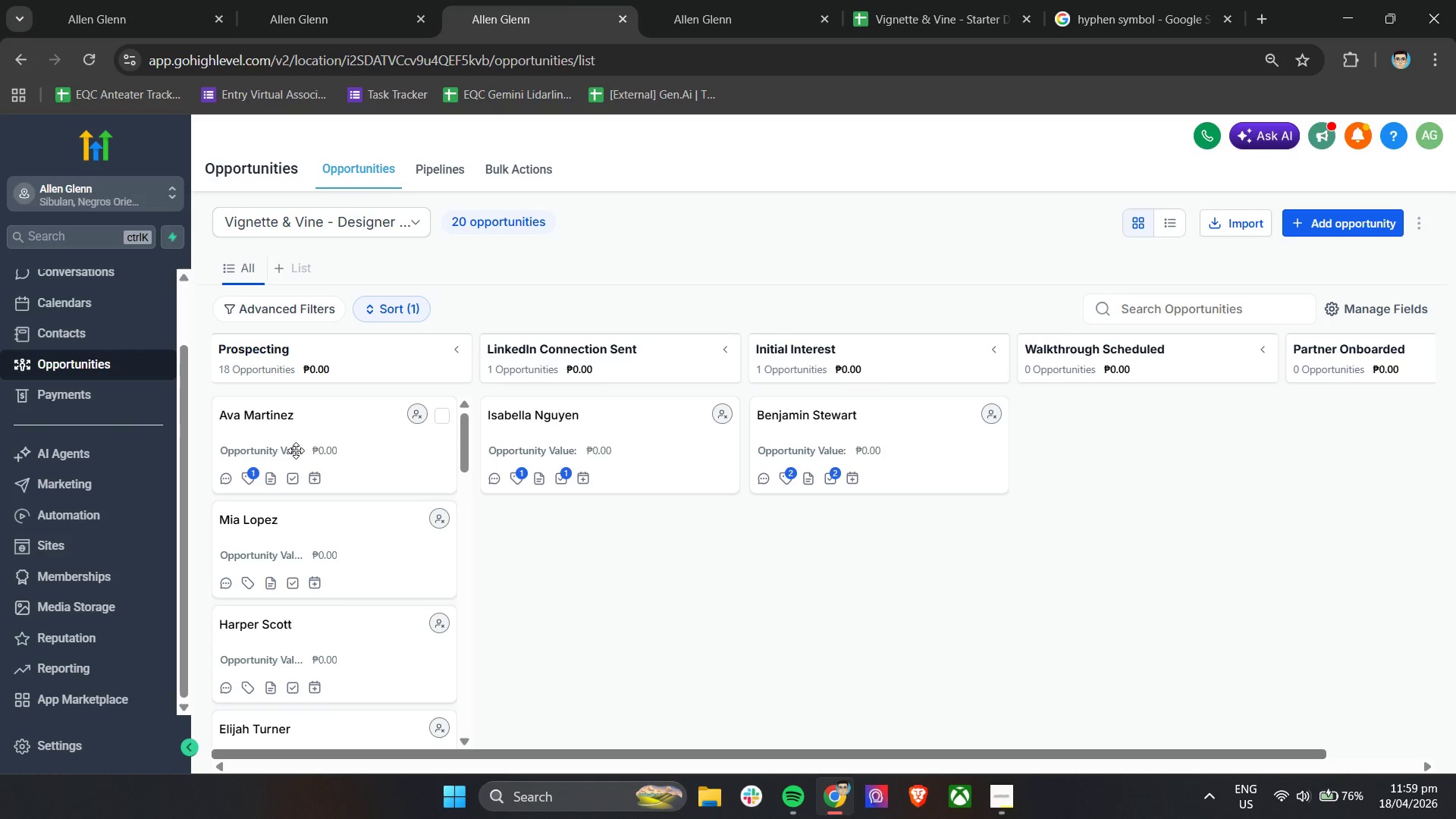 
wait(5.78)
 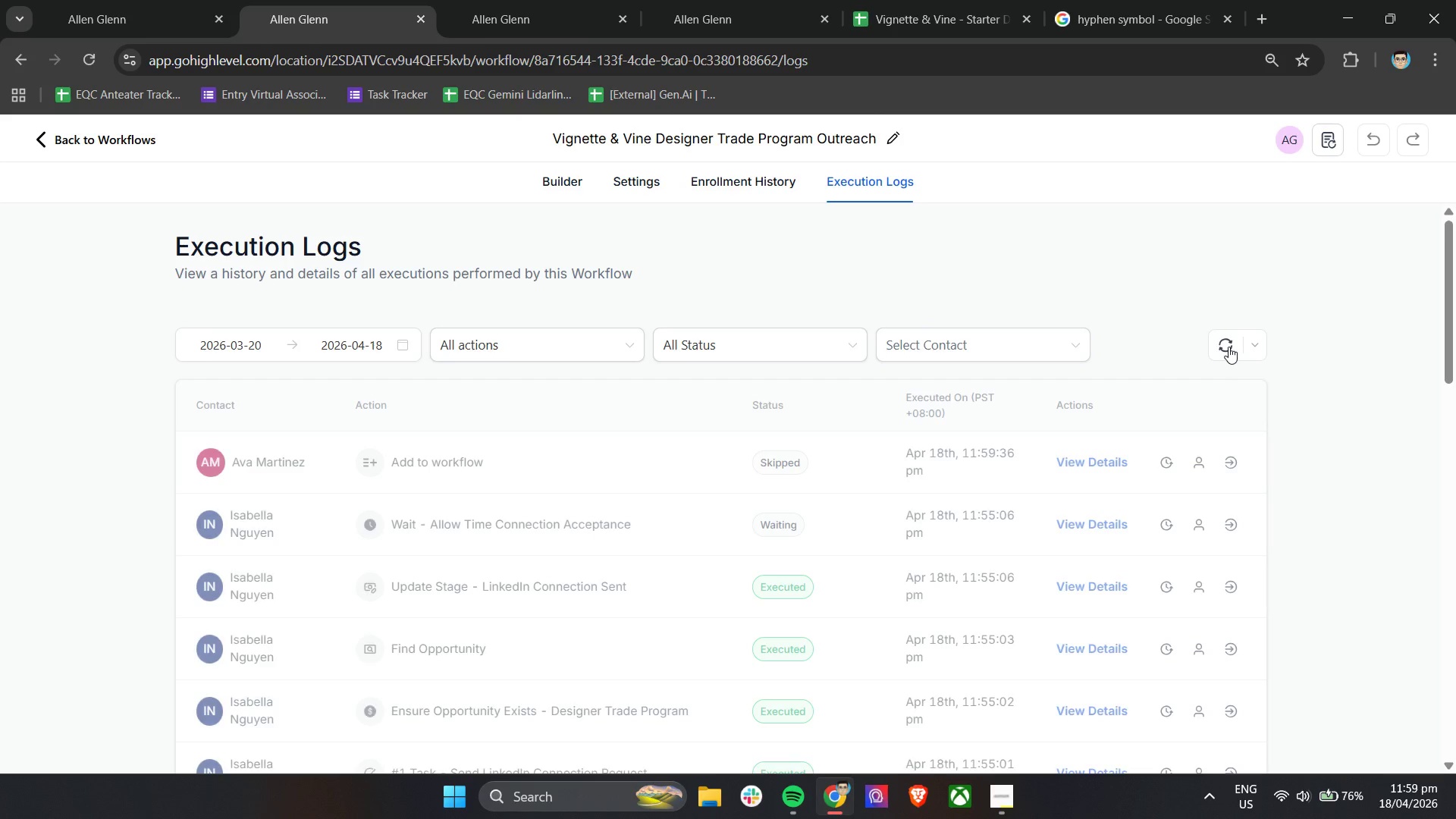 
scroll: coordinate [704, 579], scroll_direction: down, amount: 9.0
 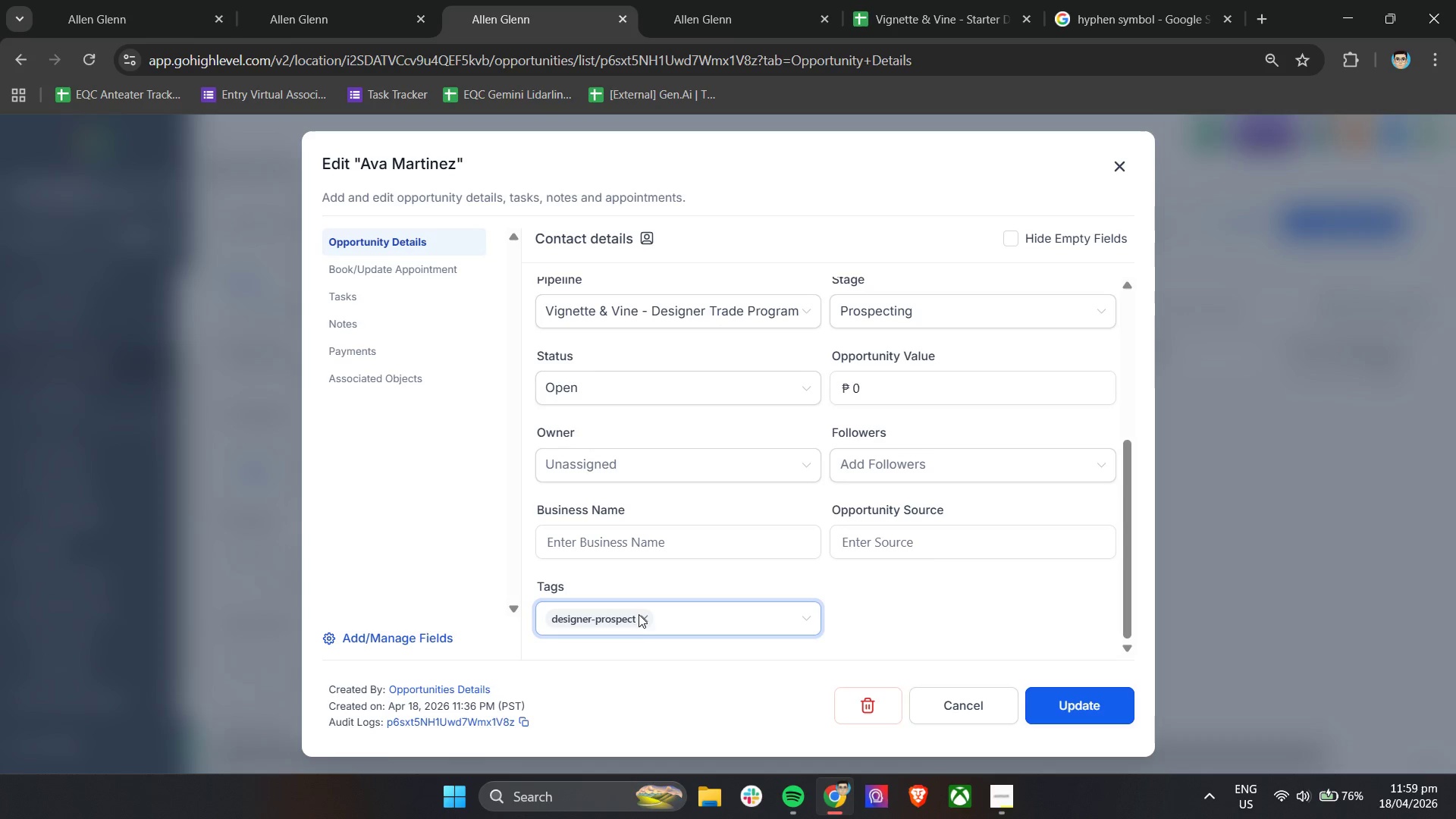 
left_click([640, 614])
 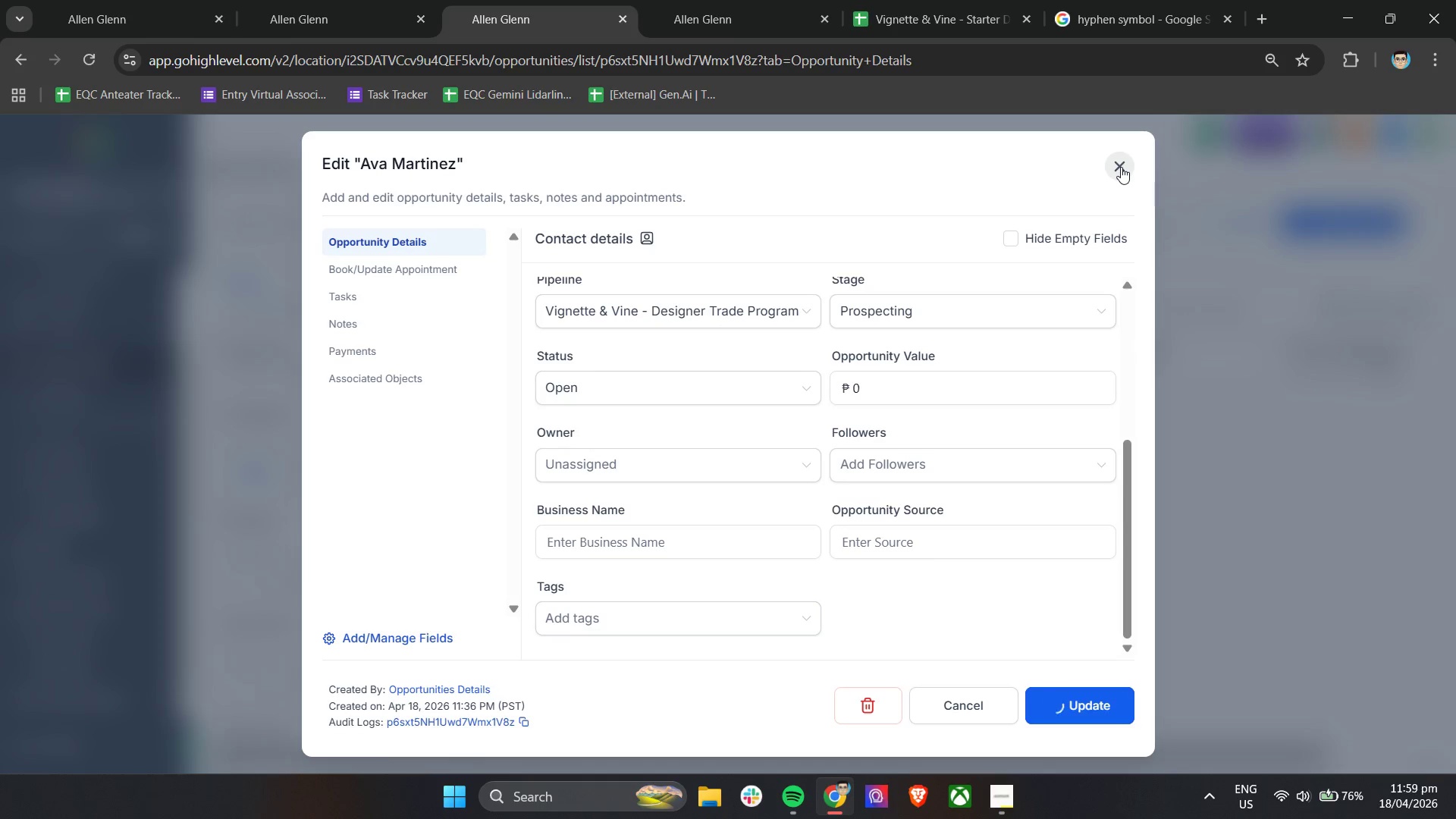 
left_click([1121, 167])
 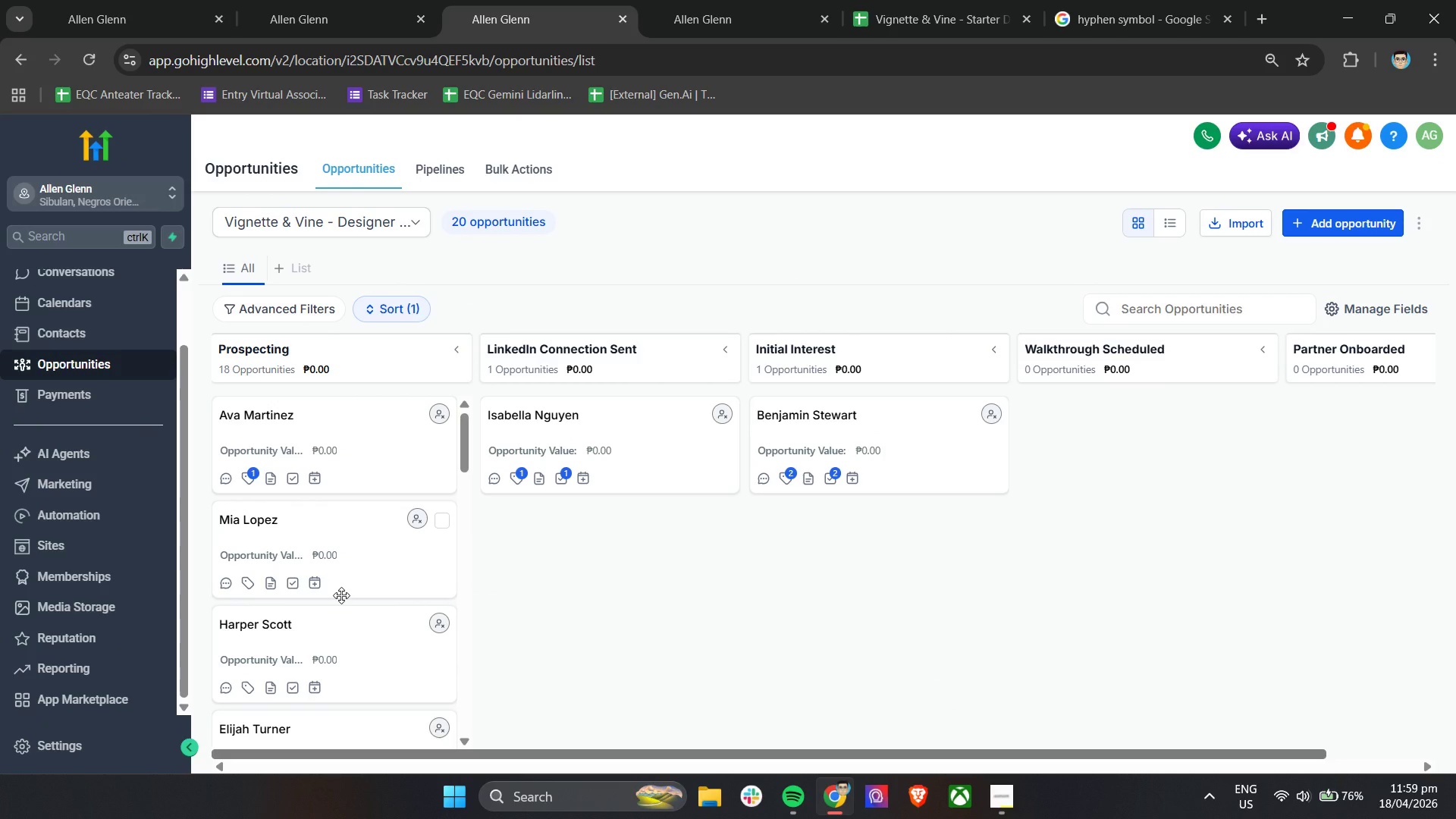 
scroll: coordinate [343, 595], scroll_direction: down, amount: 3.0
 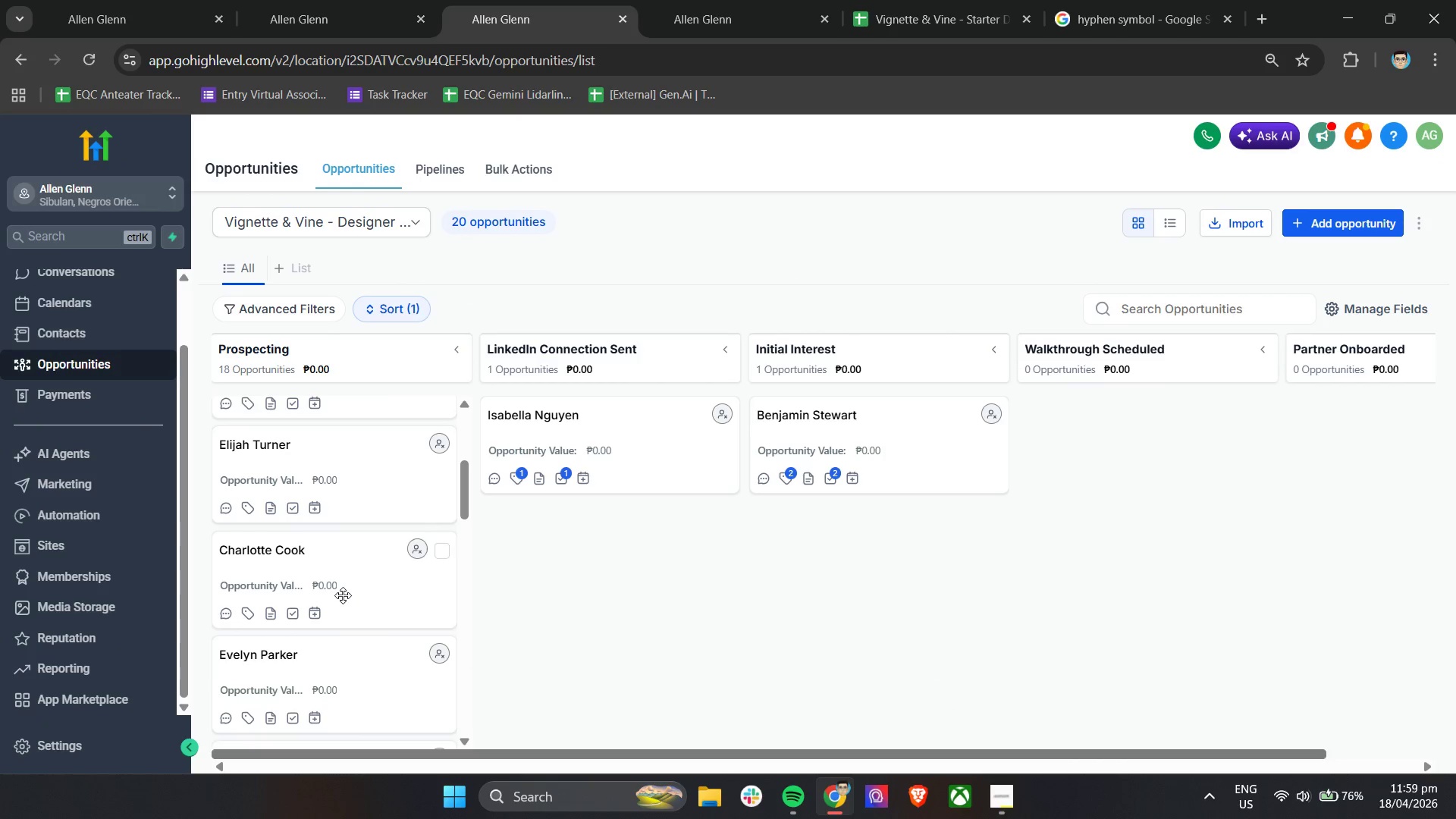 
scroll: coordinate [343, 595], scroll_direction: up, amount: 6.0
 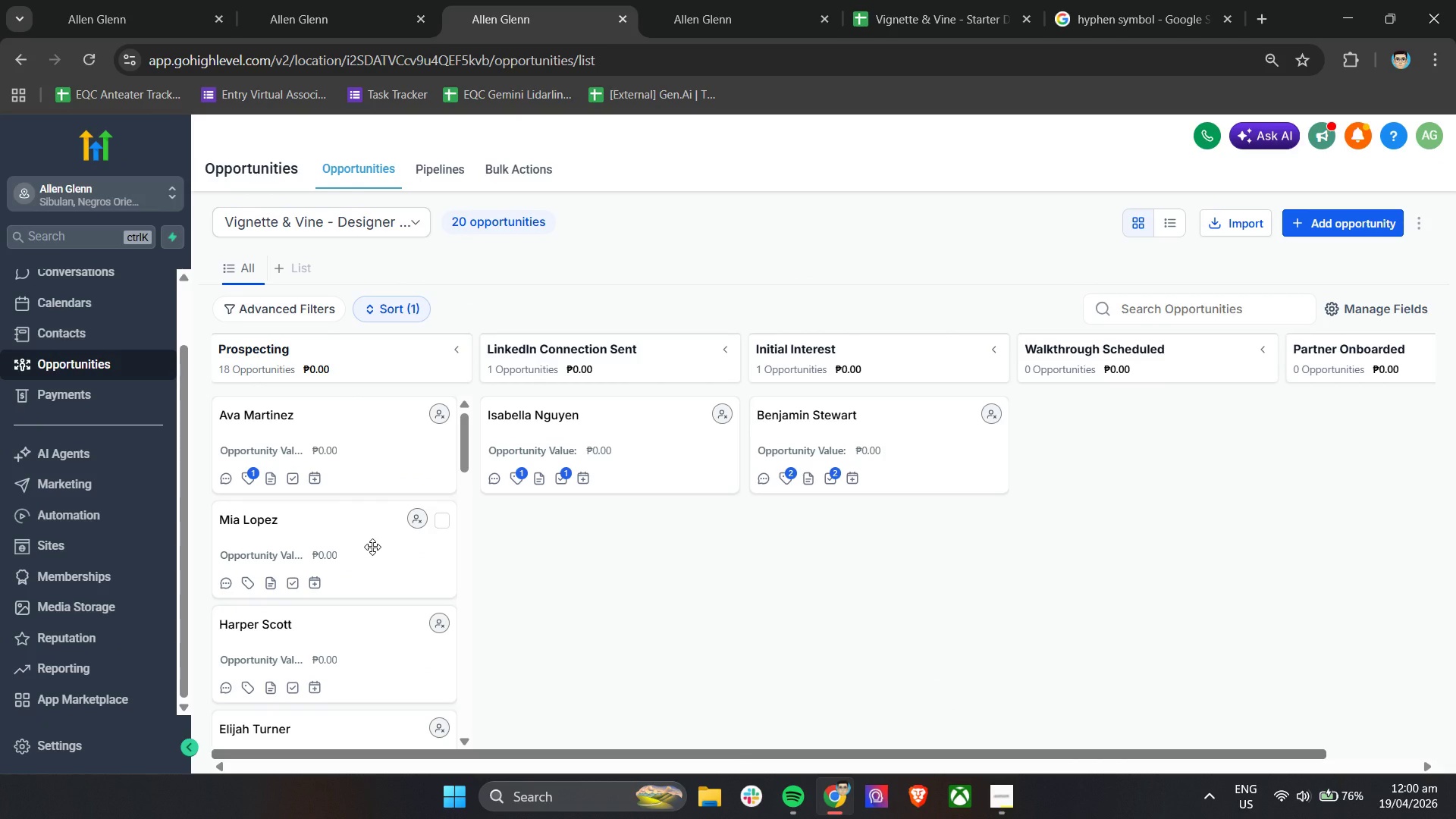 
left_click([372, 547])
 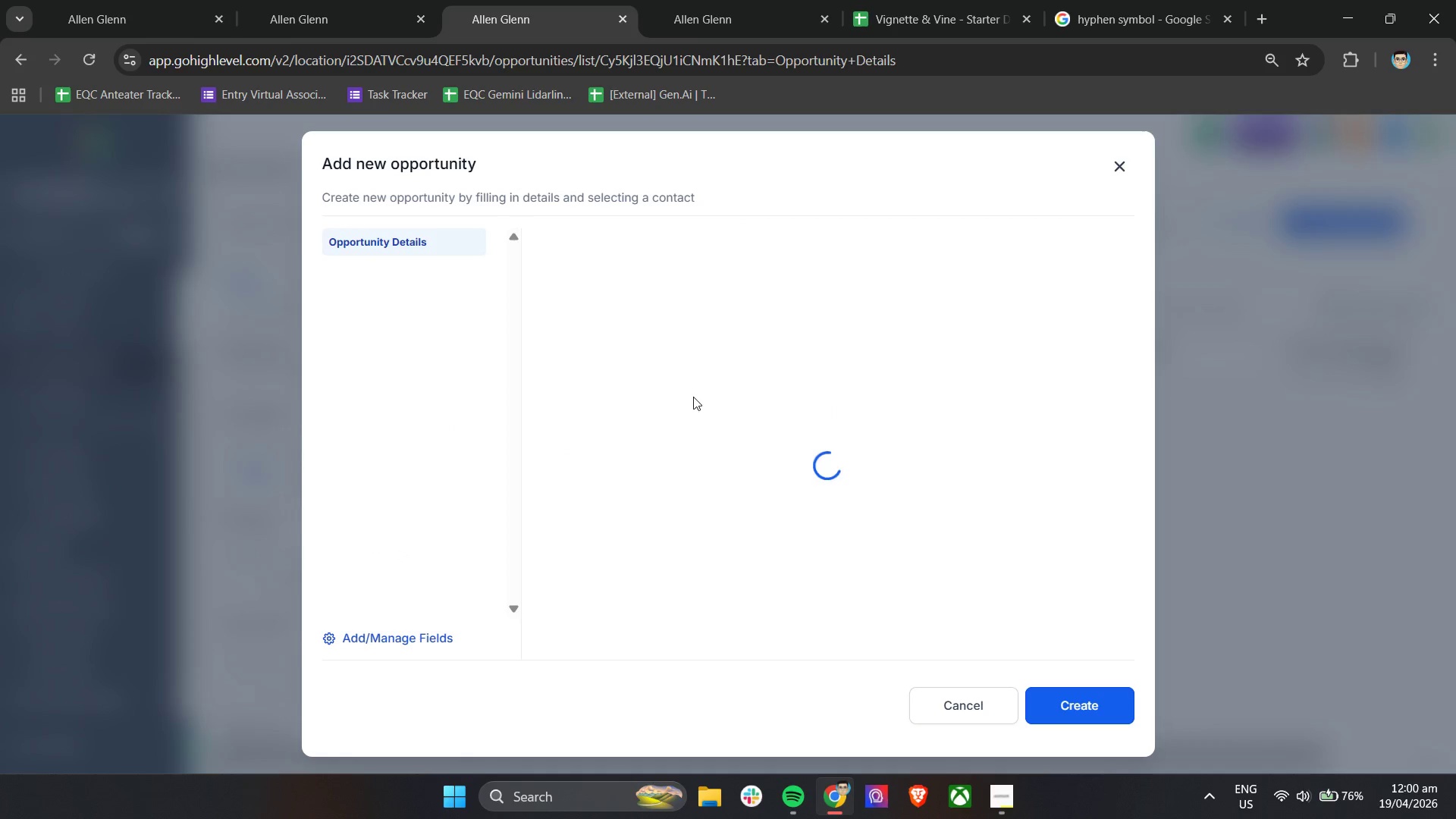 
scroll: coordinate [676, 547], scroll_direction: down, amount: 4.0
 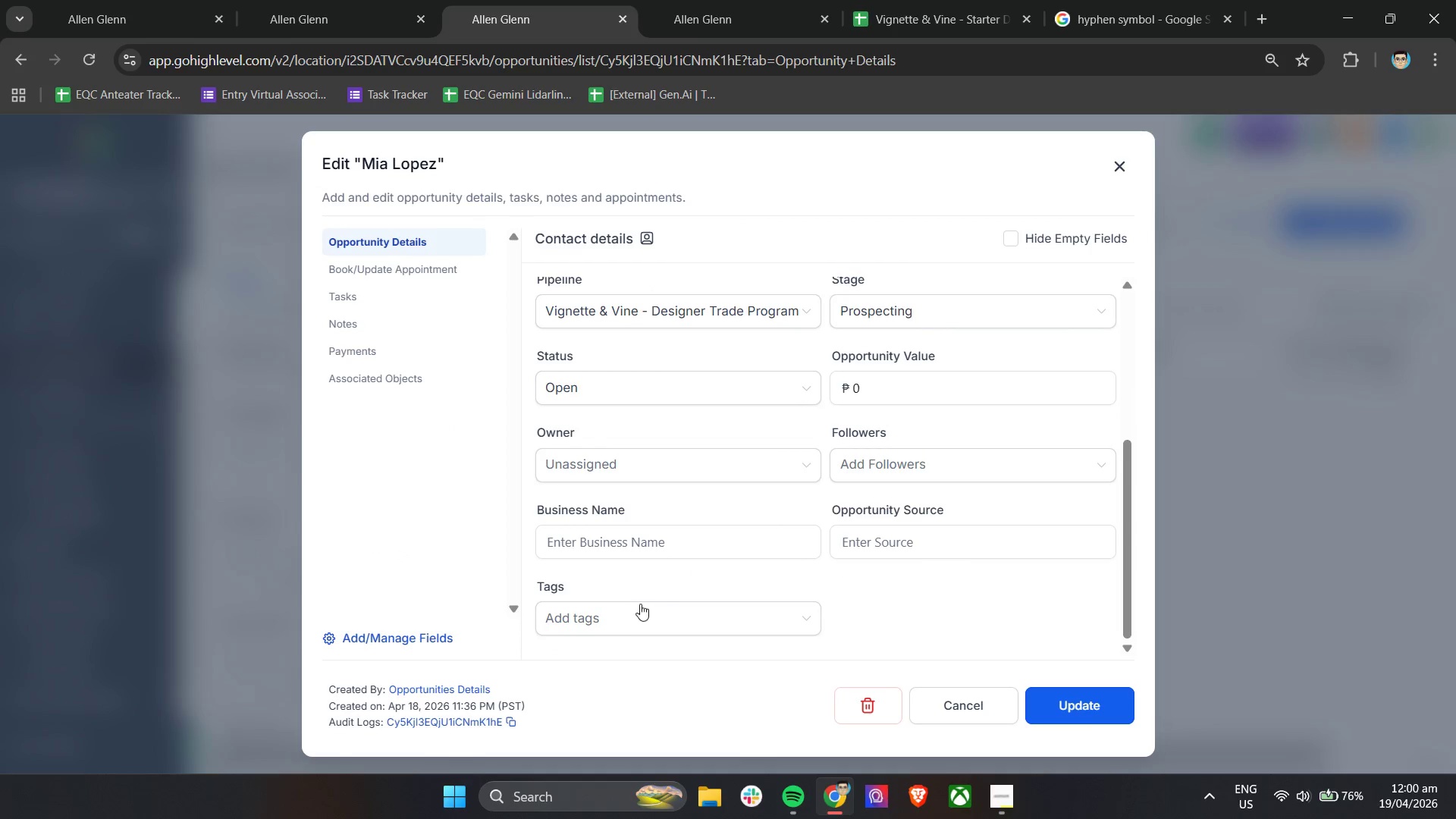 
left_click([632, 612])
 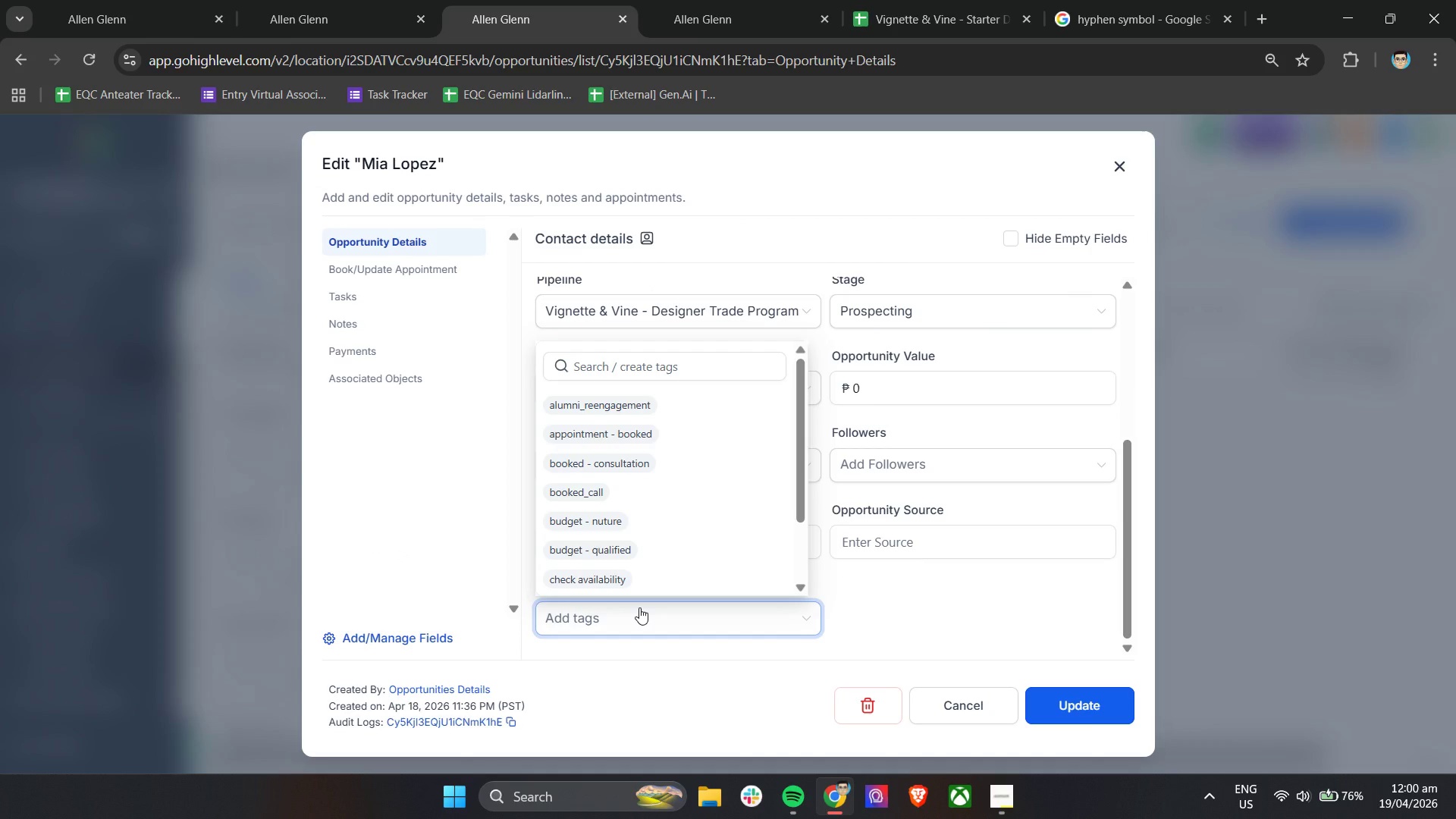 
type(des)
 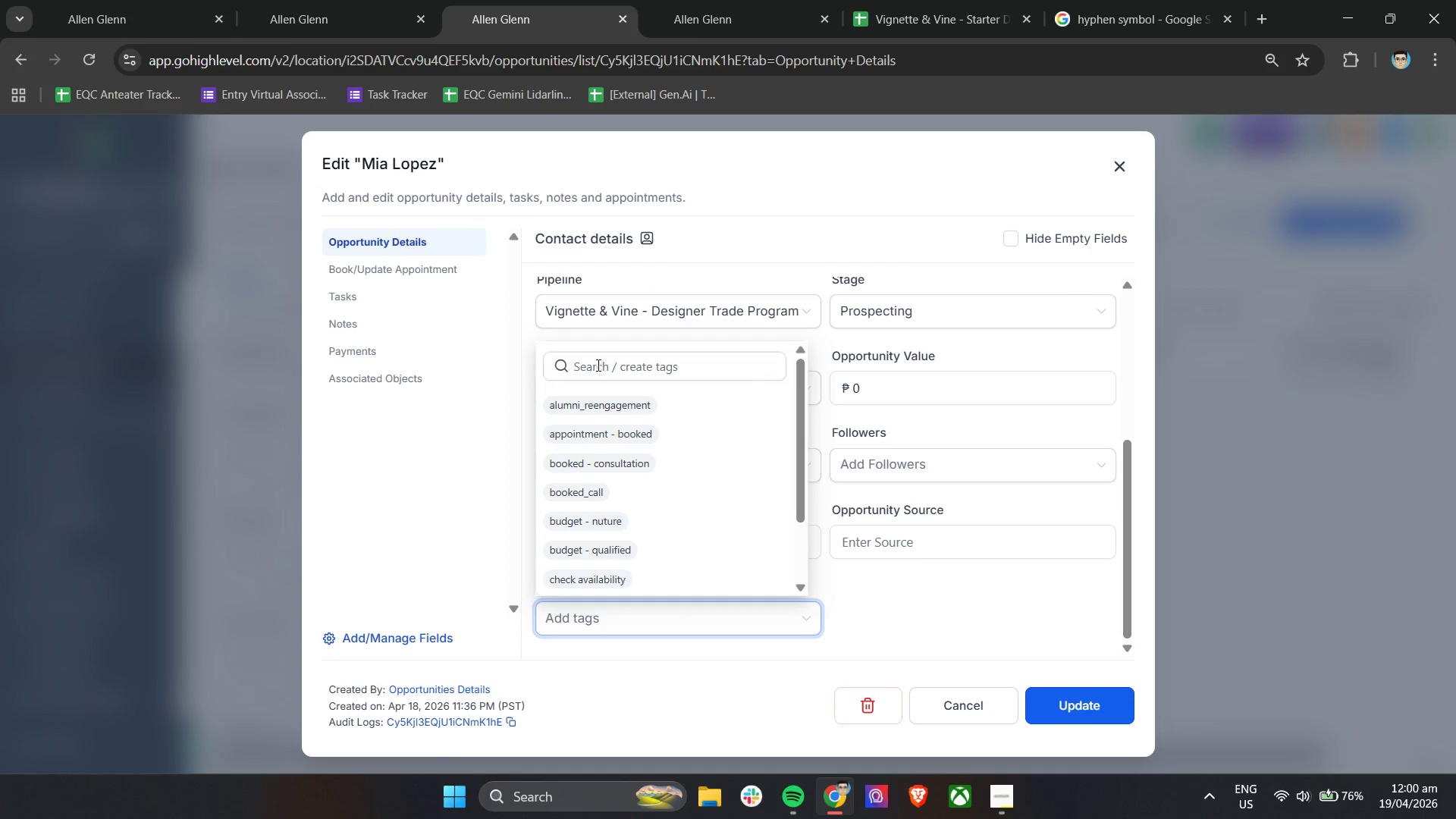 
left_click([601, 362])
 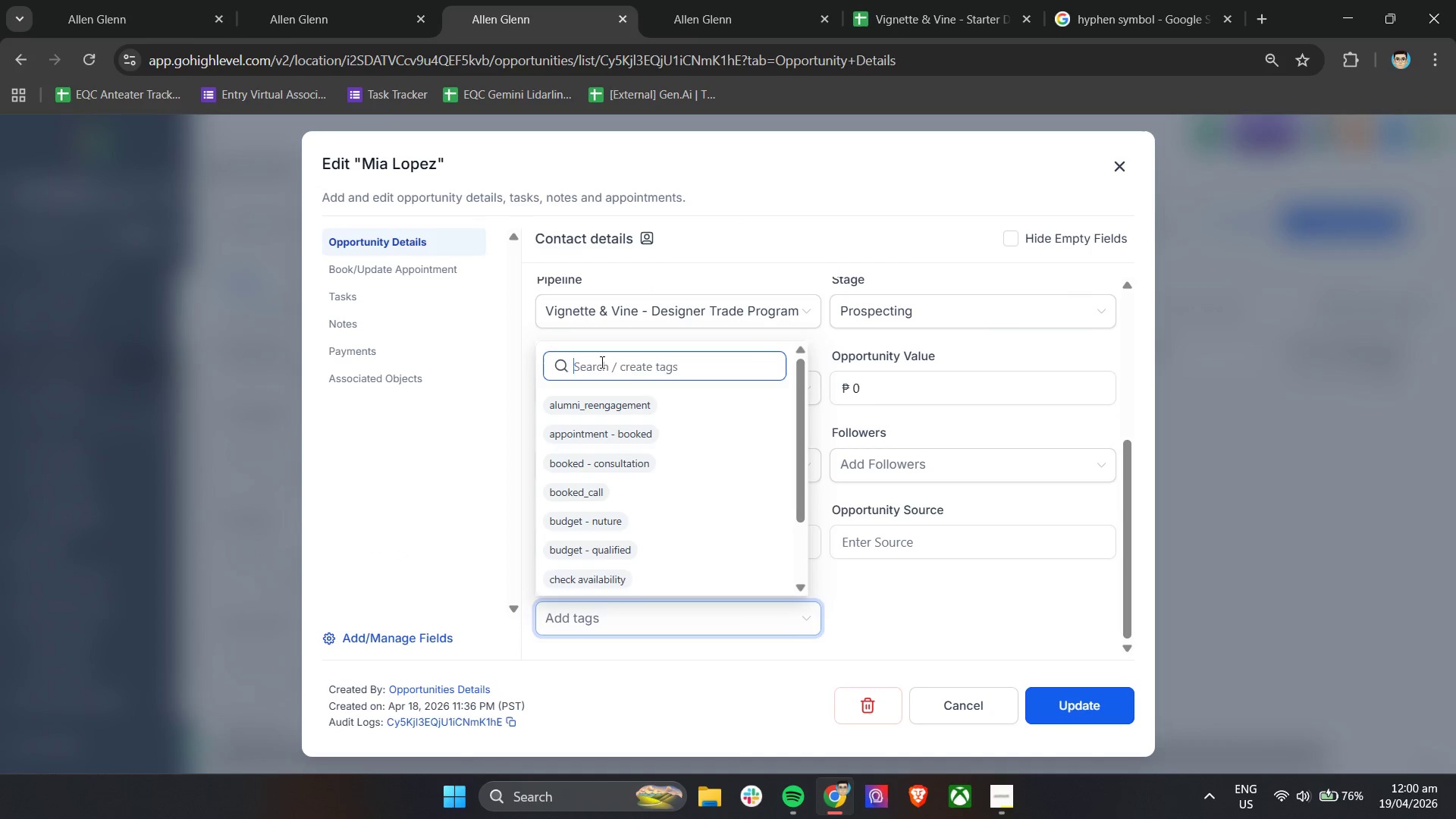 
type(des)
 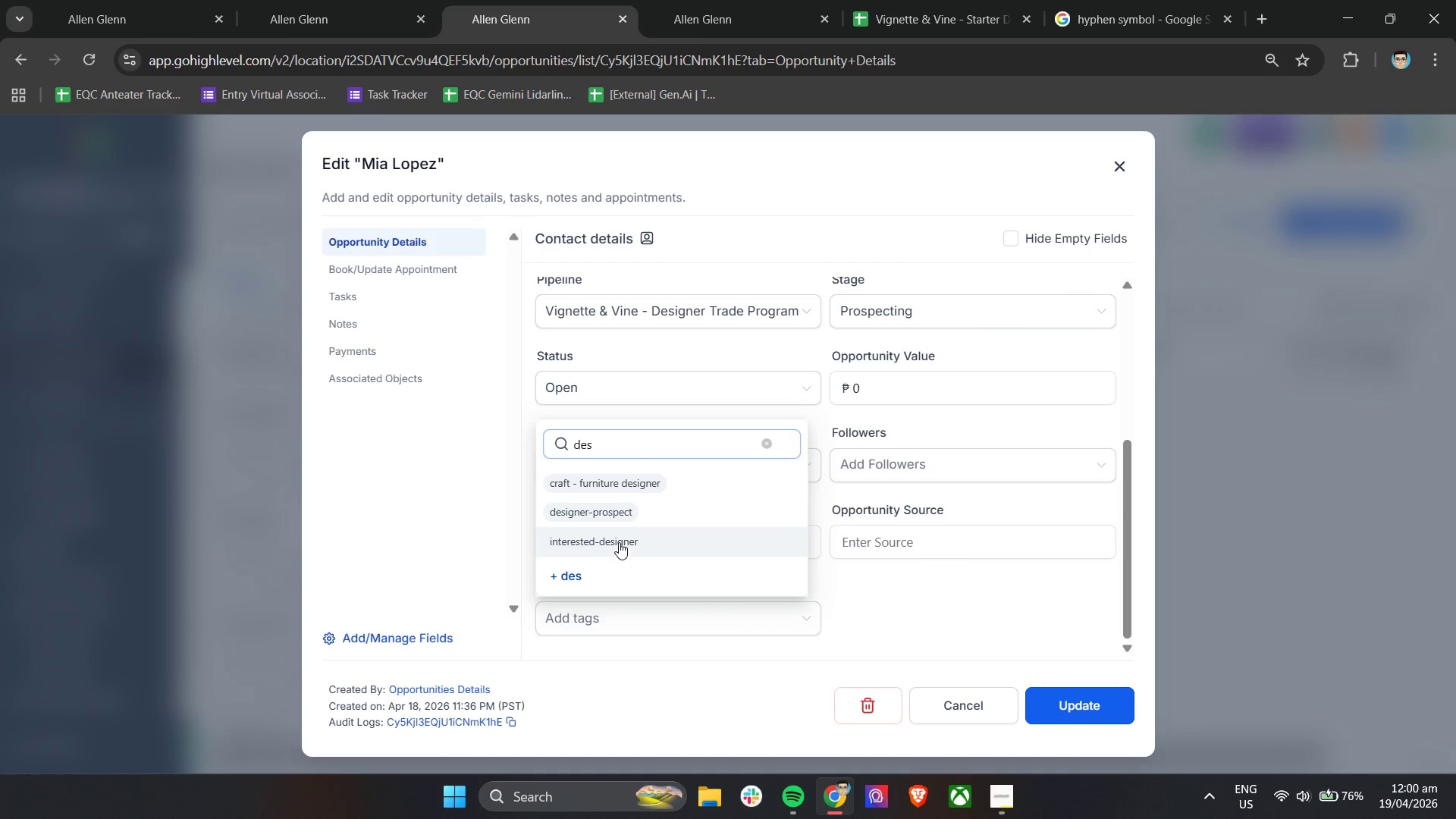 
left_click([626, 519])
 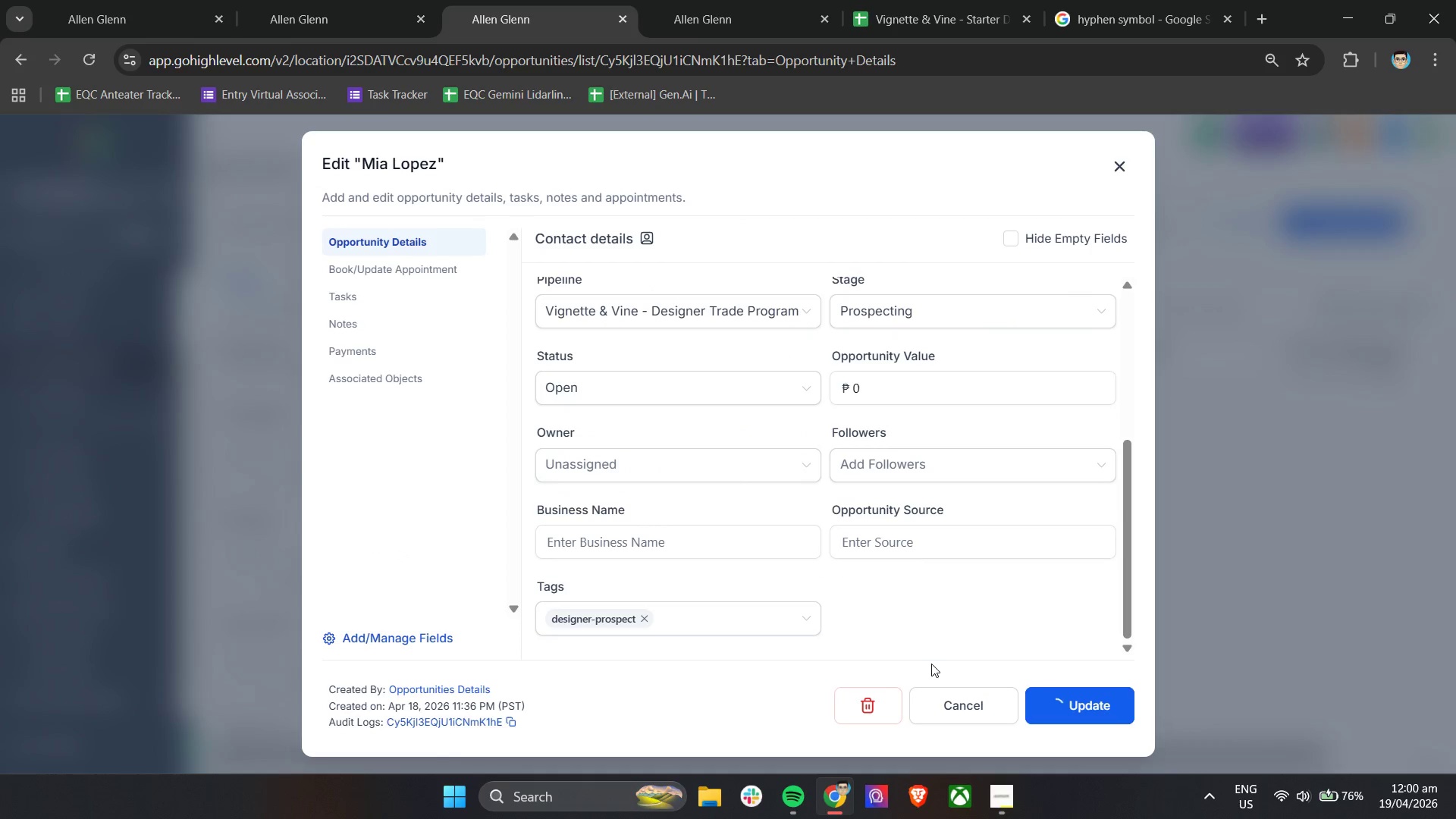 
left_click([1123, 165])
 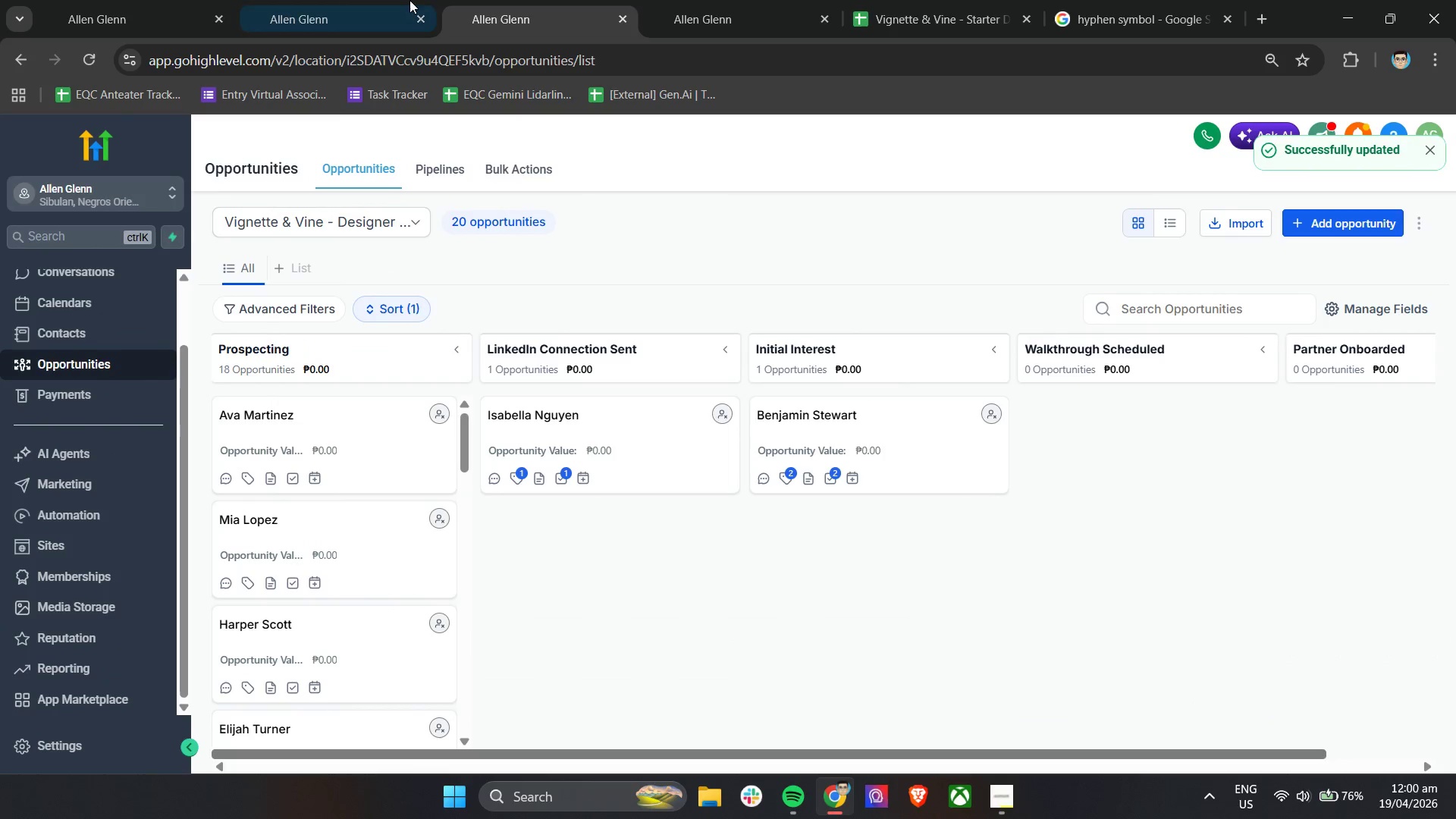 
left_click([347, 0])
 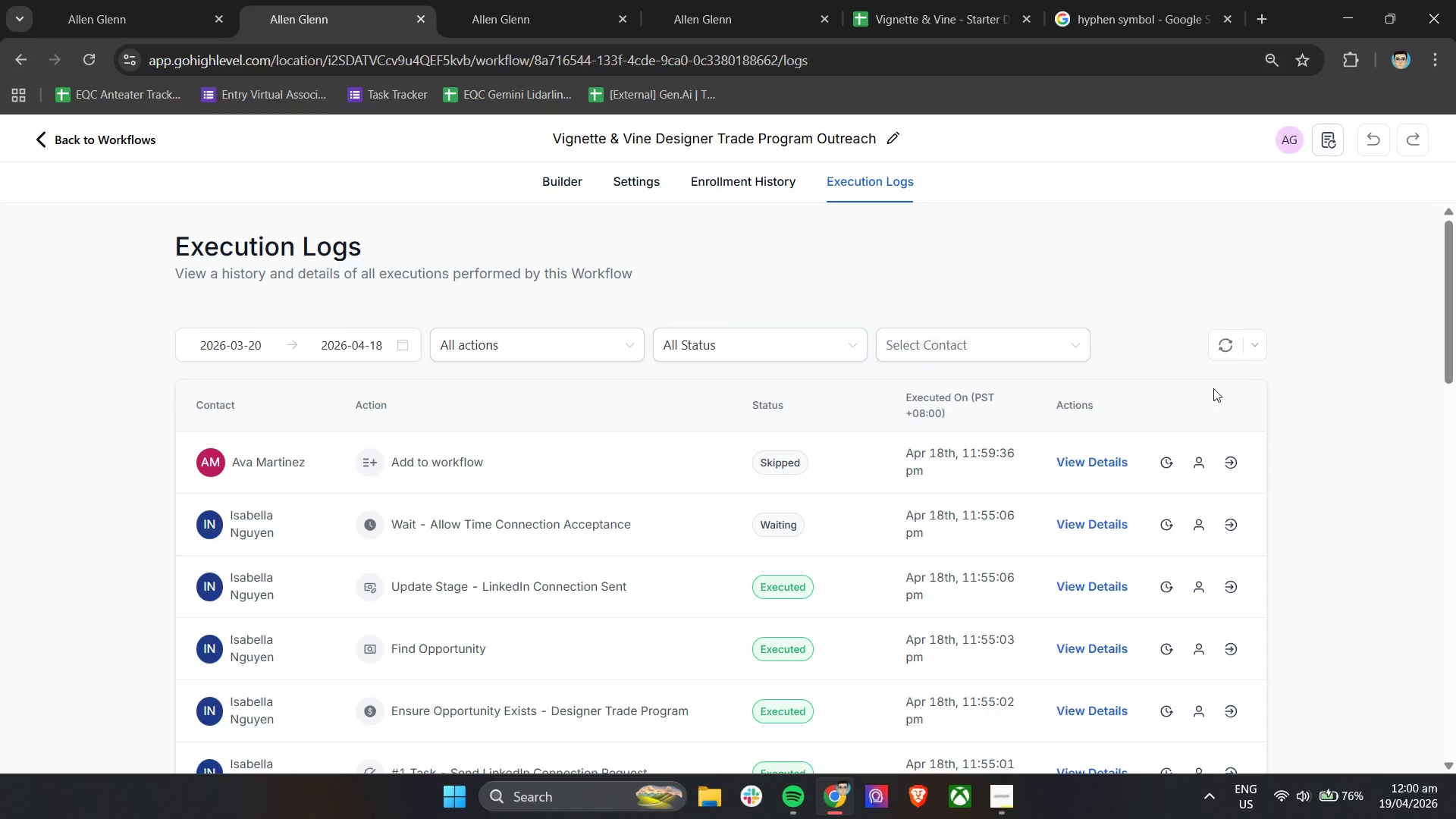 
left_click([1222, 348])
 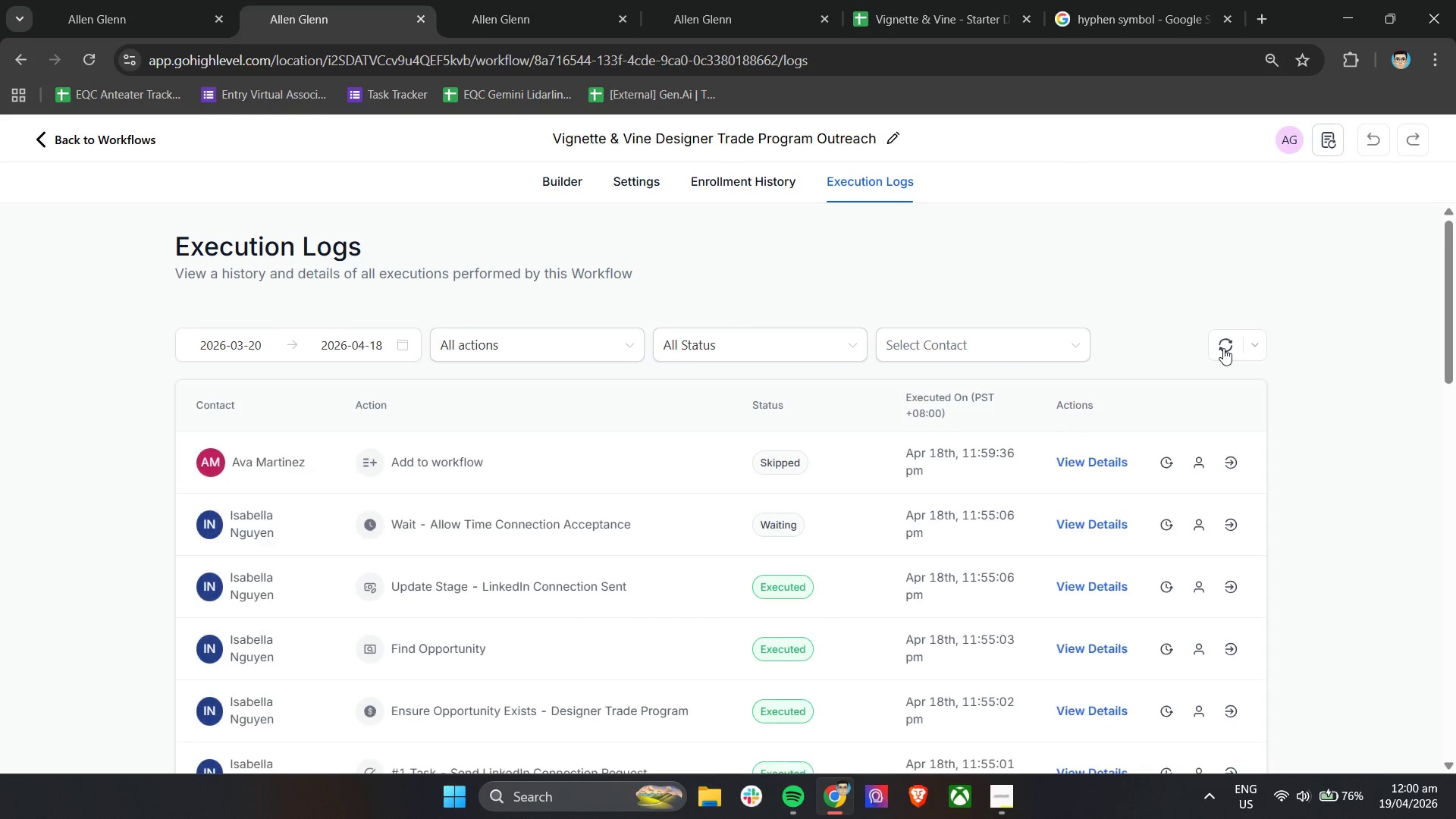 
left_click([1223, 348])
 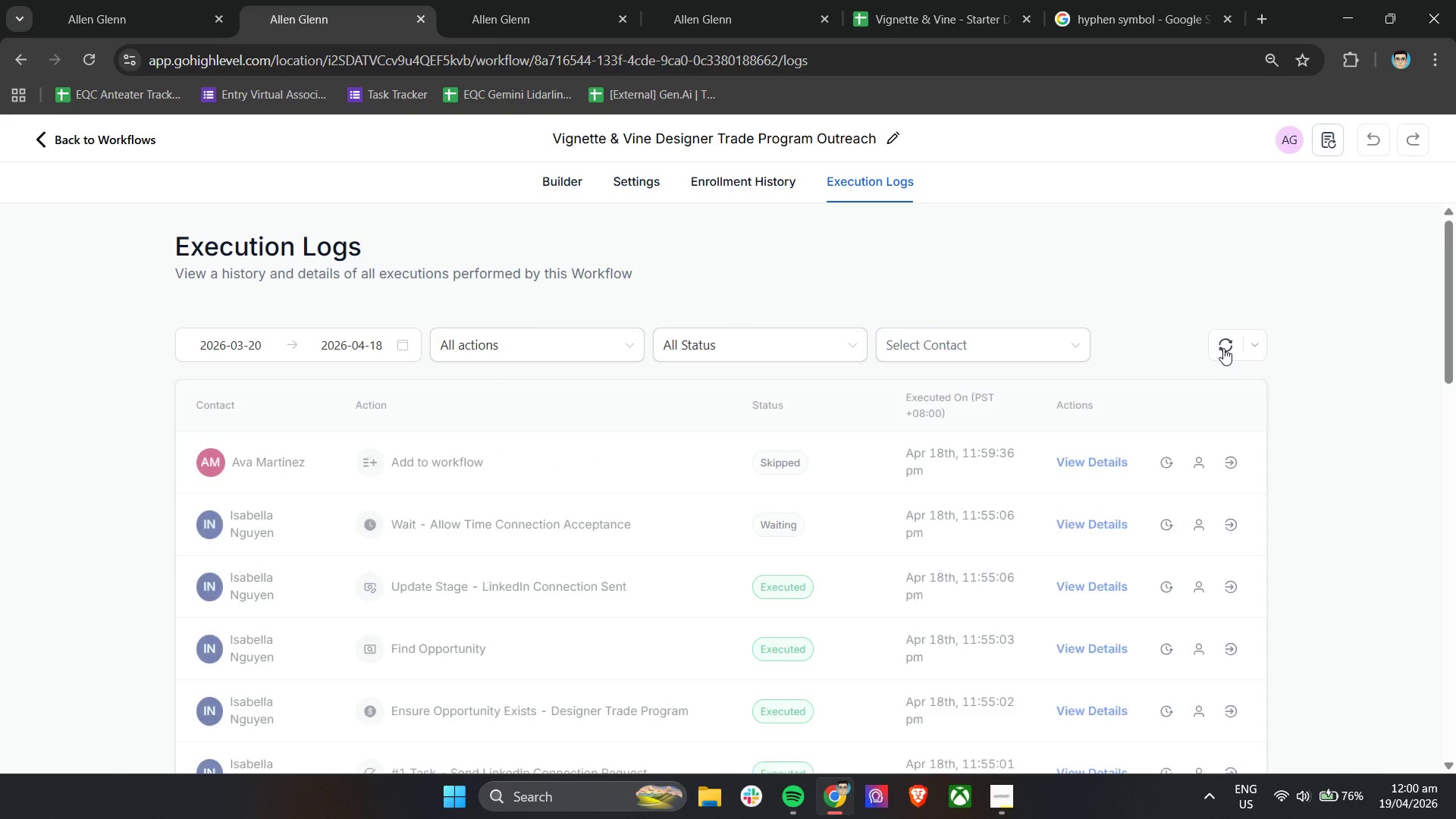 
left_click([1223, 348])
 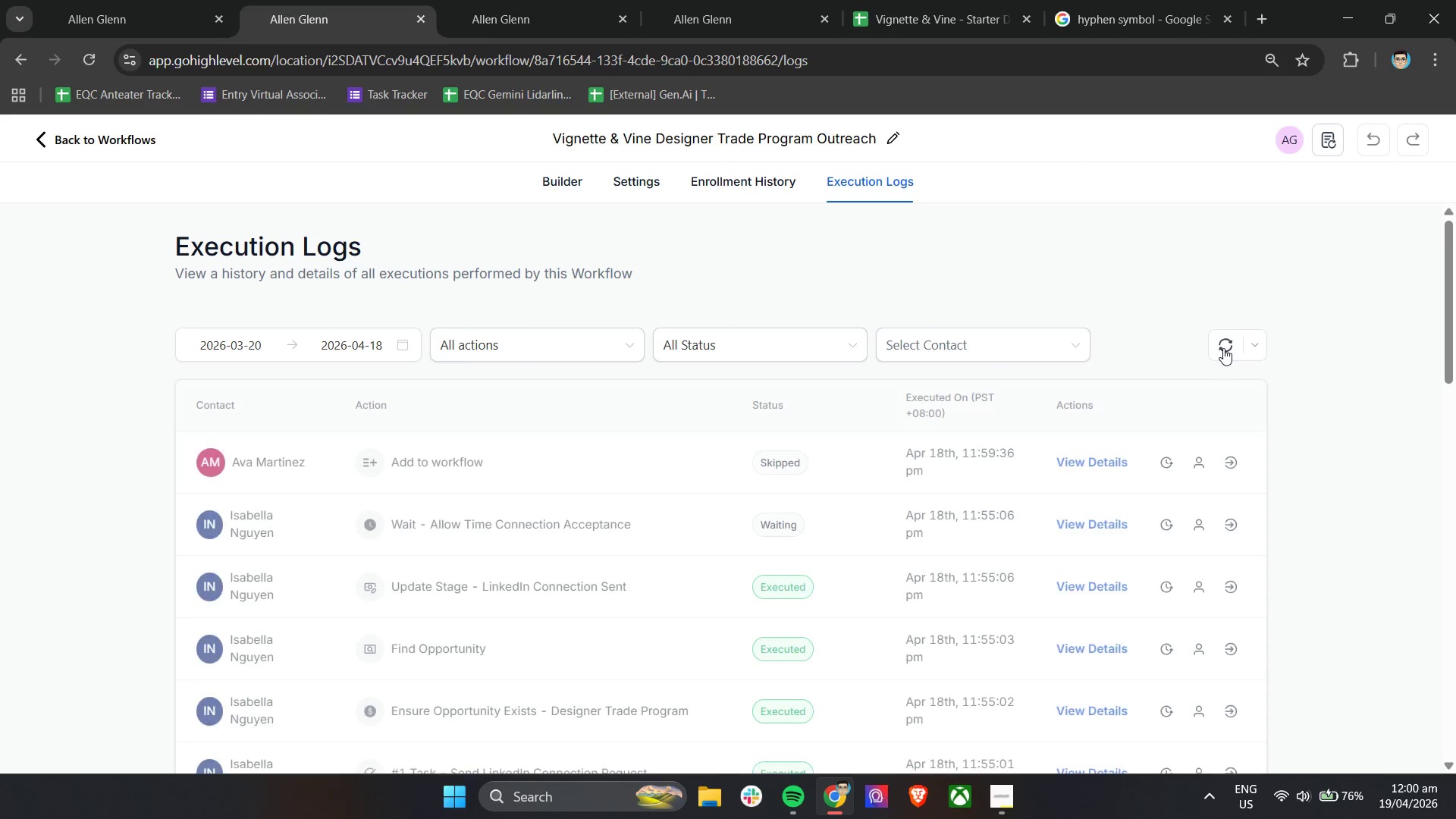 
left_click([1224, 348])
 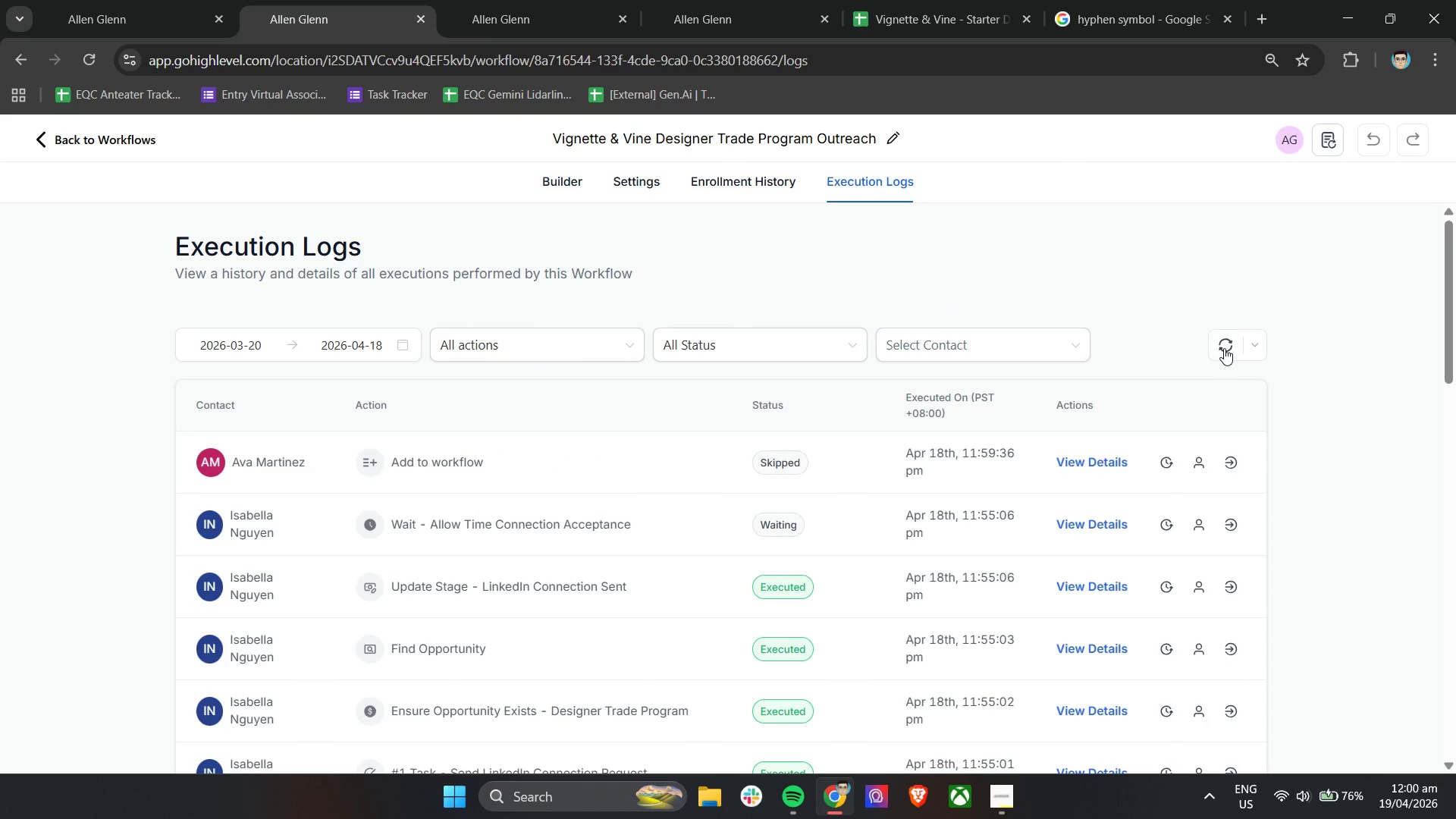 
left_click([1224, 348])
 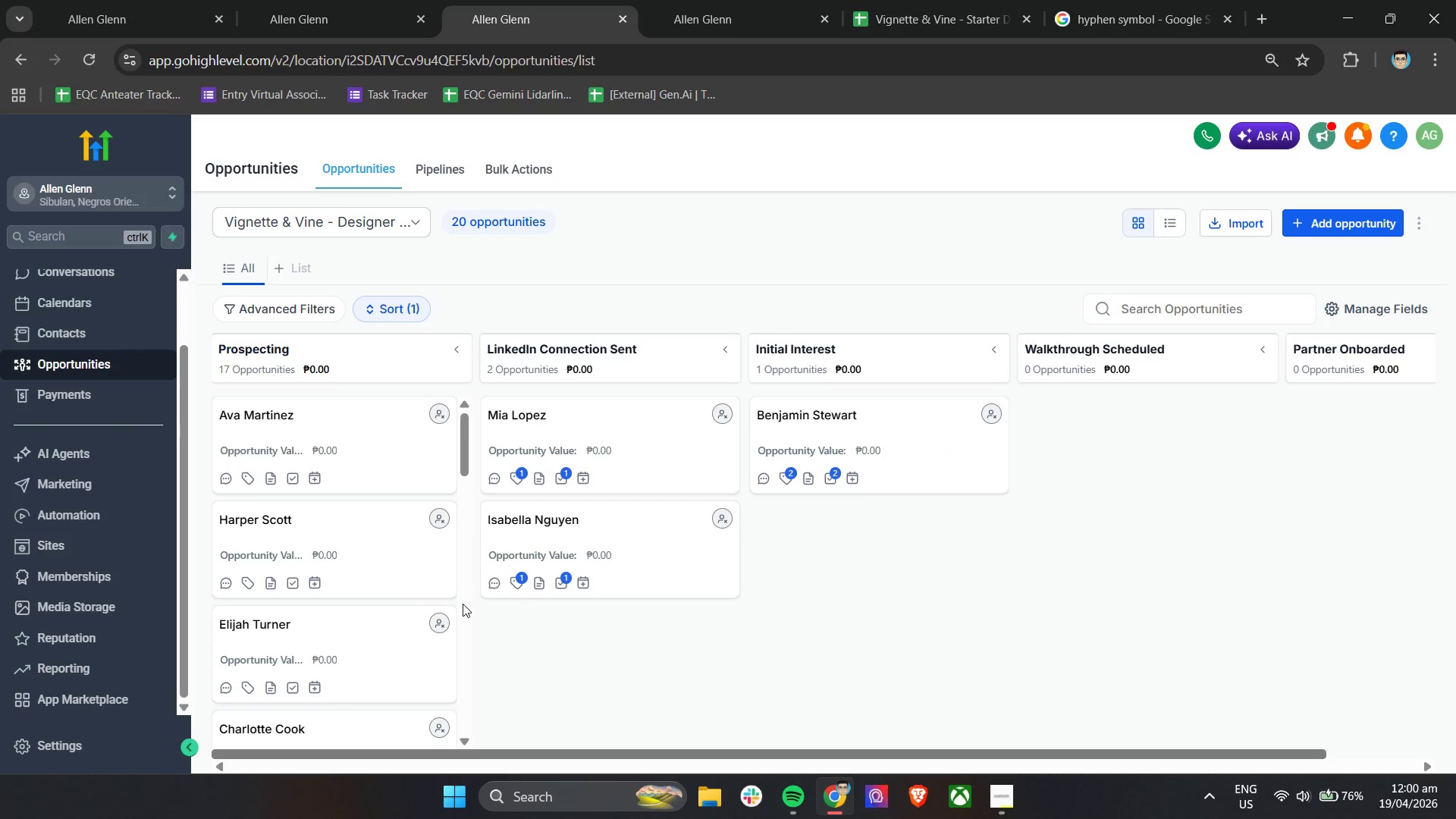 
wait(7.01)
 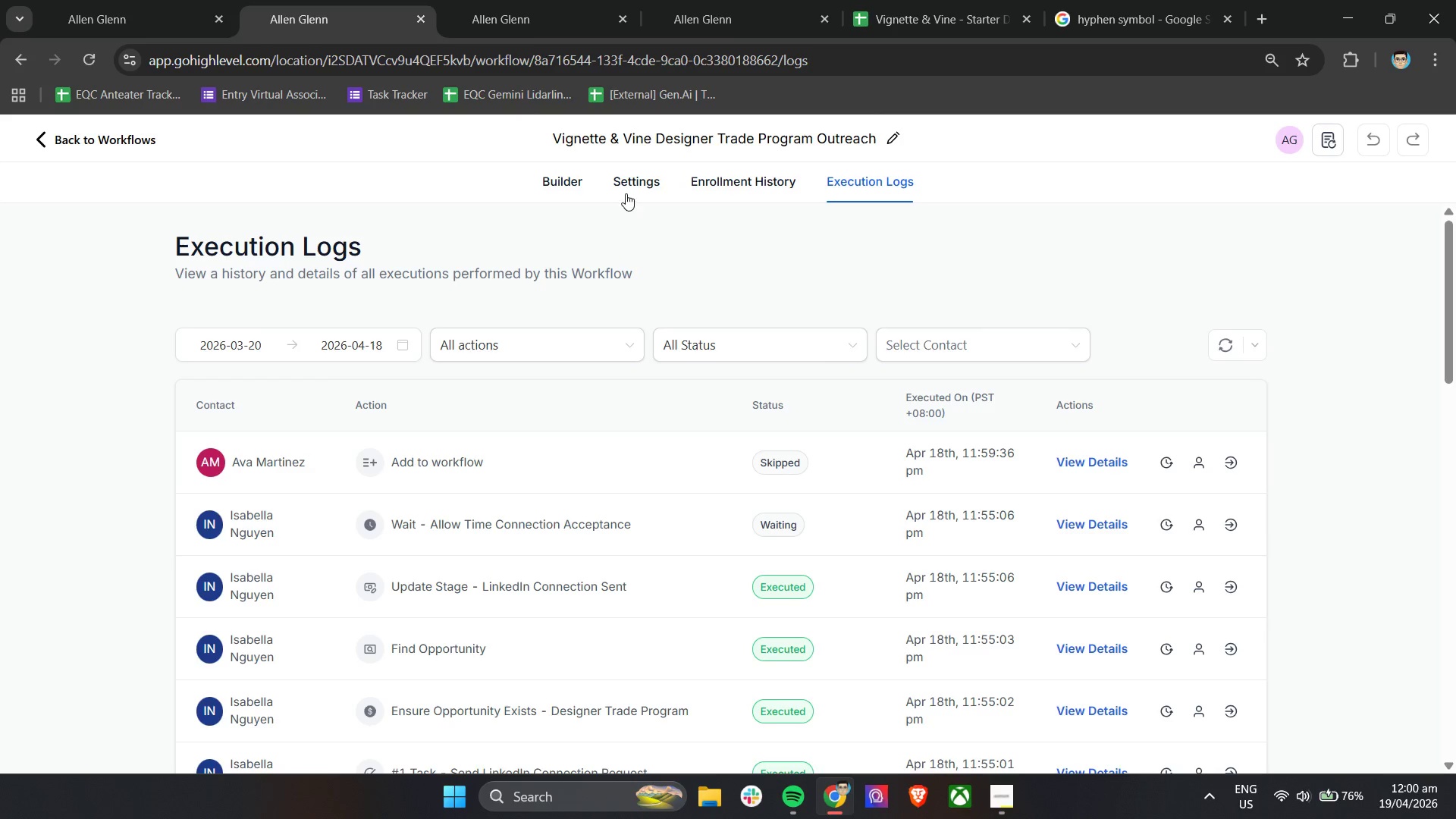 
left_click([313, 0])
 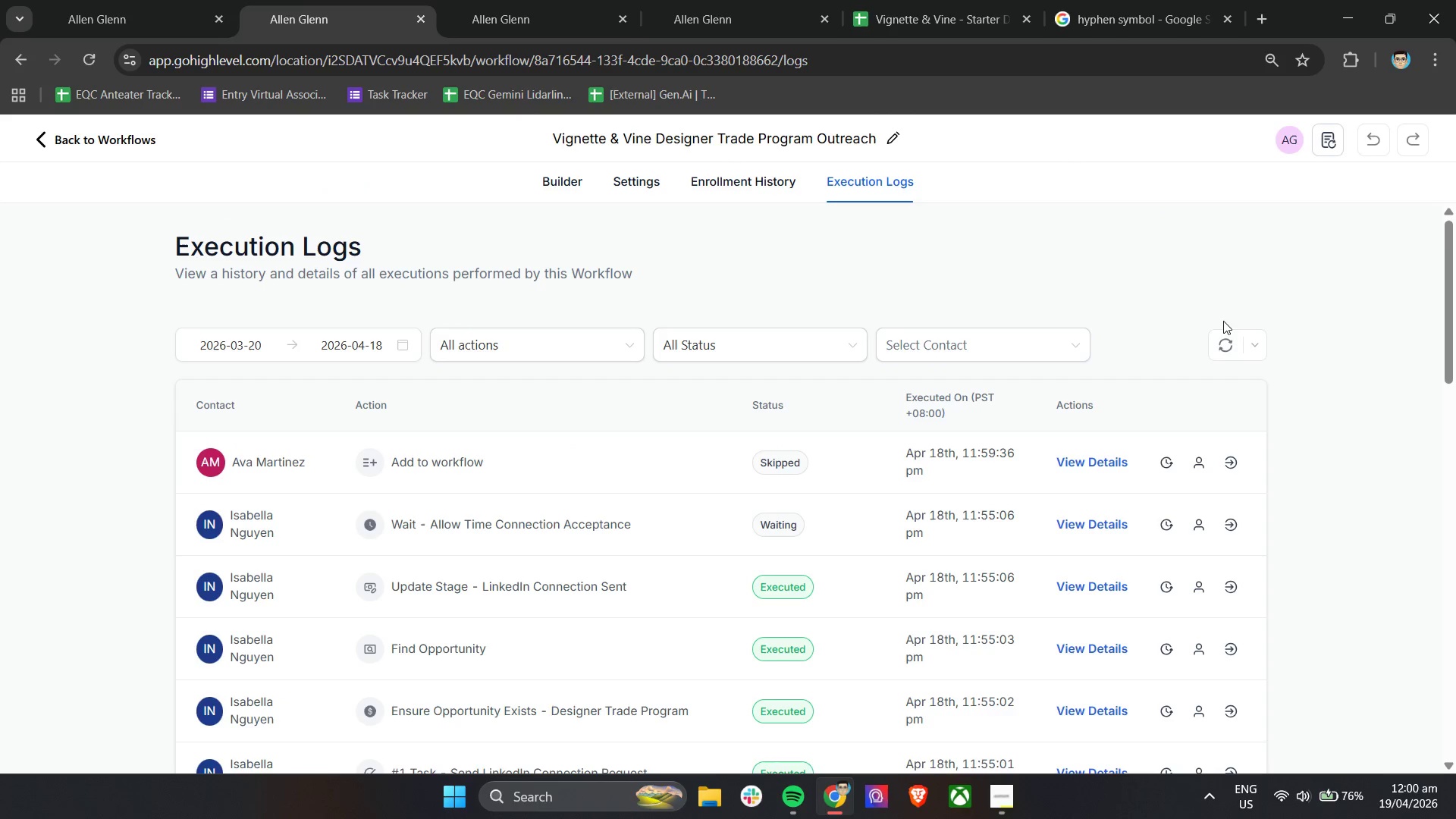 
left_click([1228, 343])
 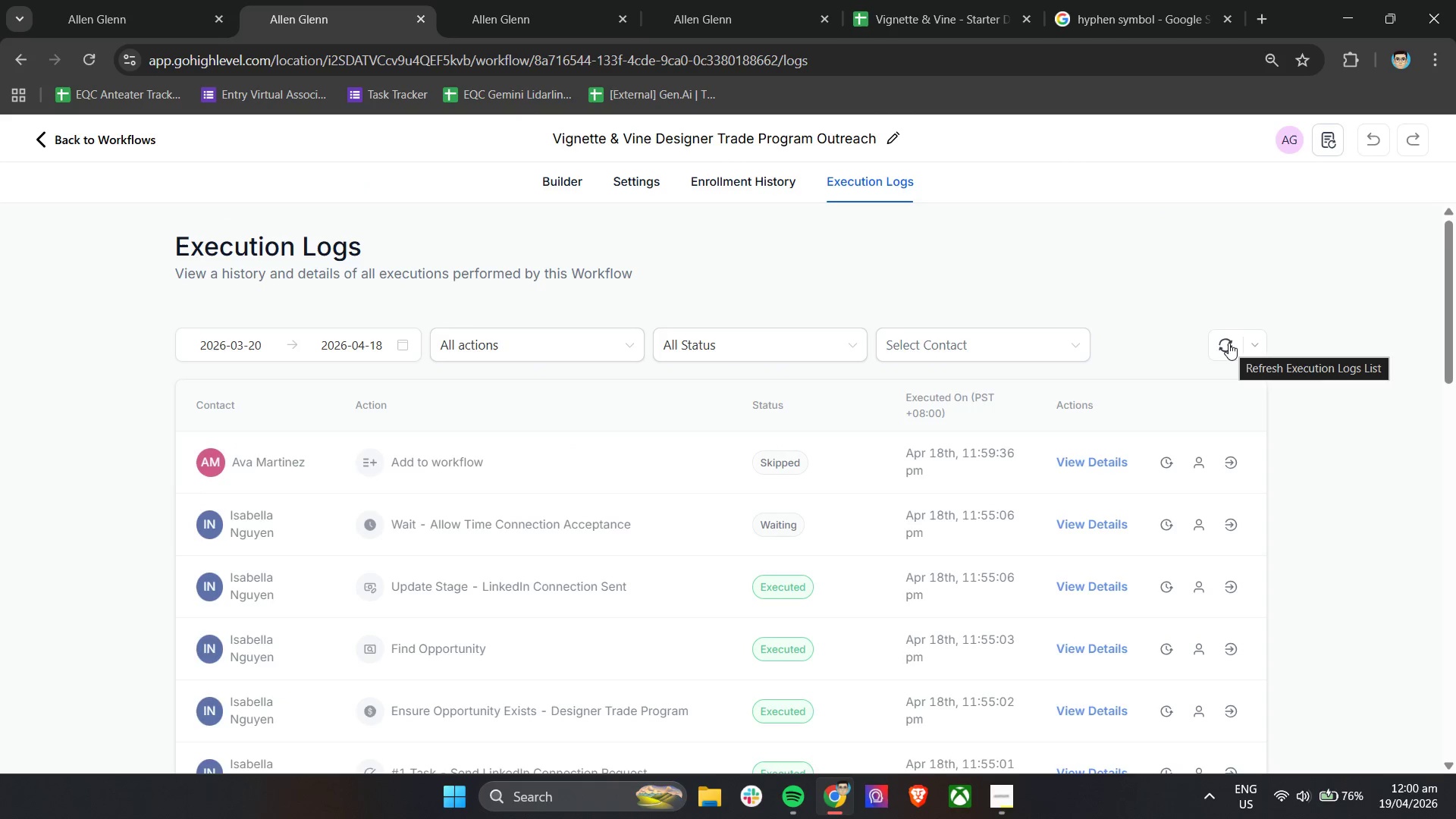 
left_click([1228, 343])
 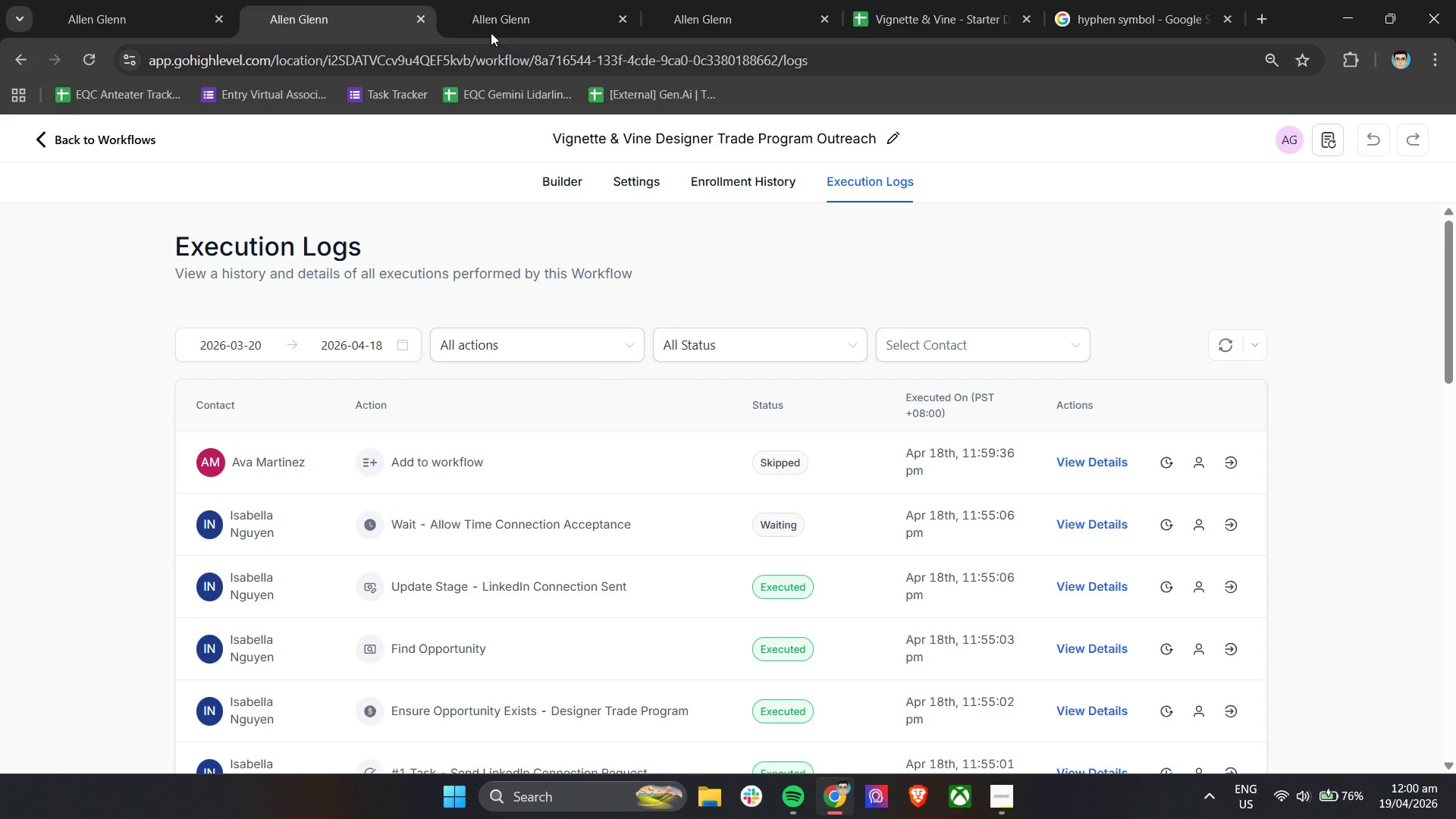 
left_click([510, 10])
 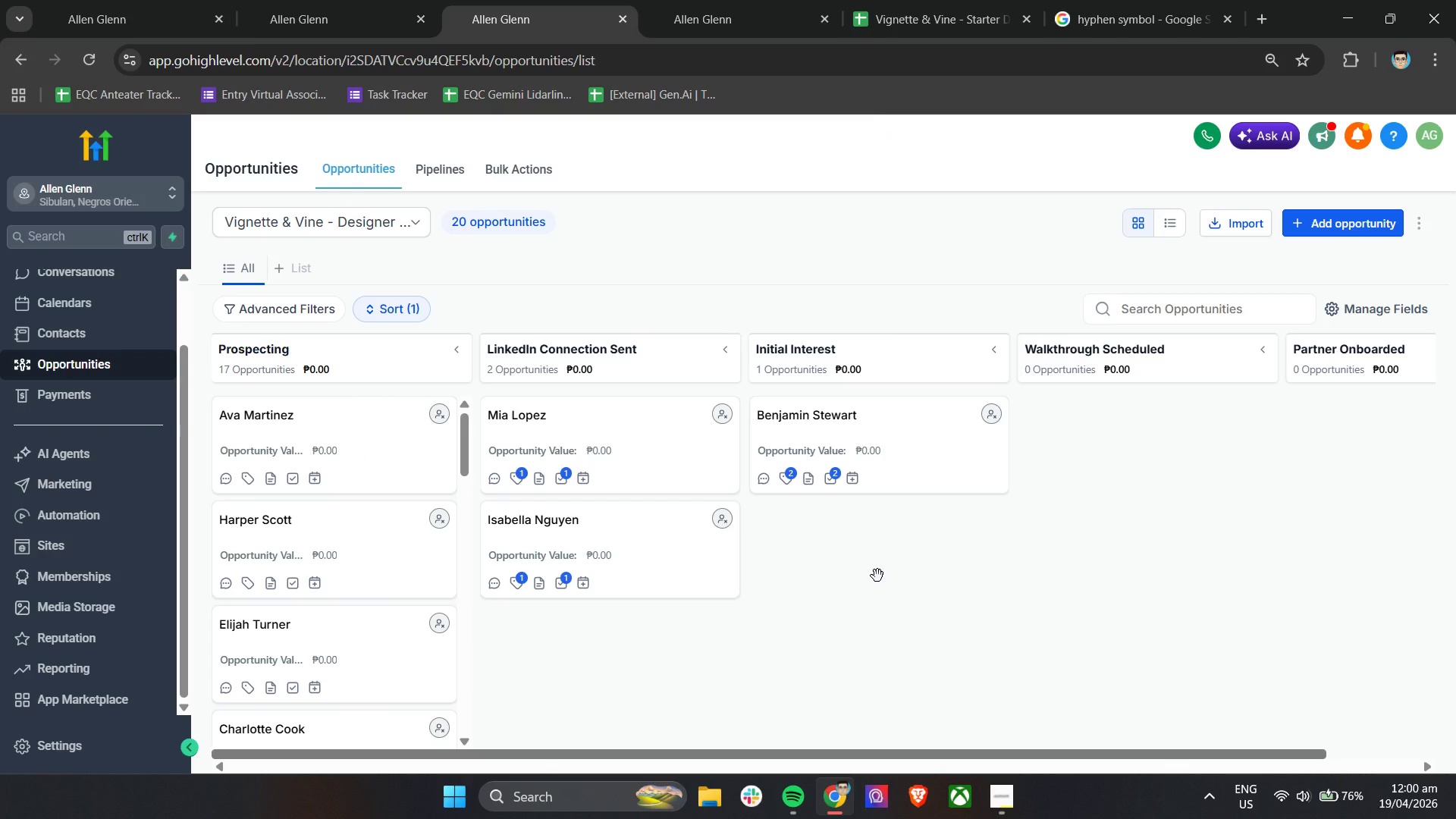 
left_click([316, 0])
 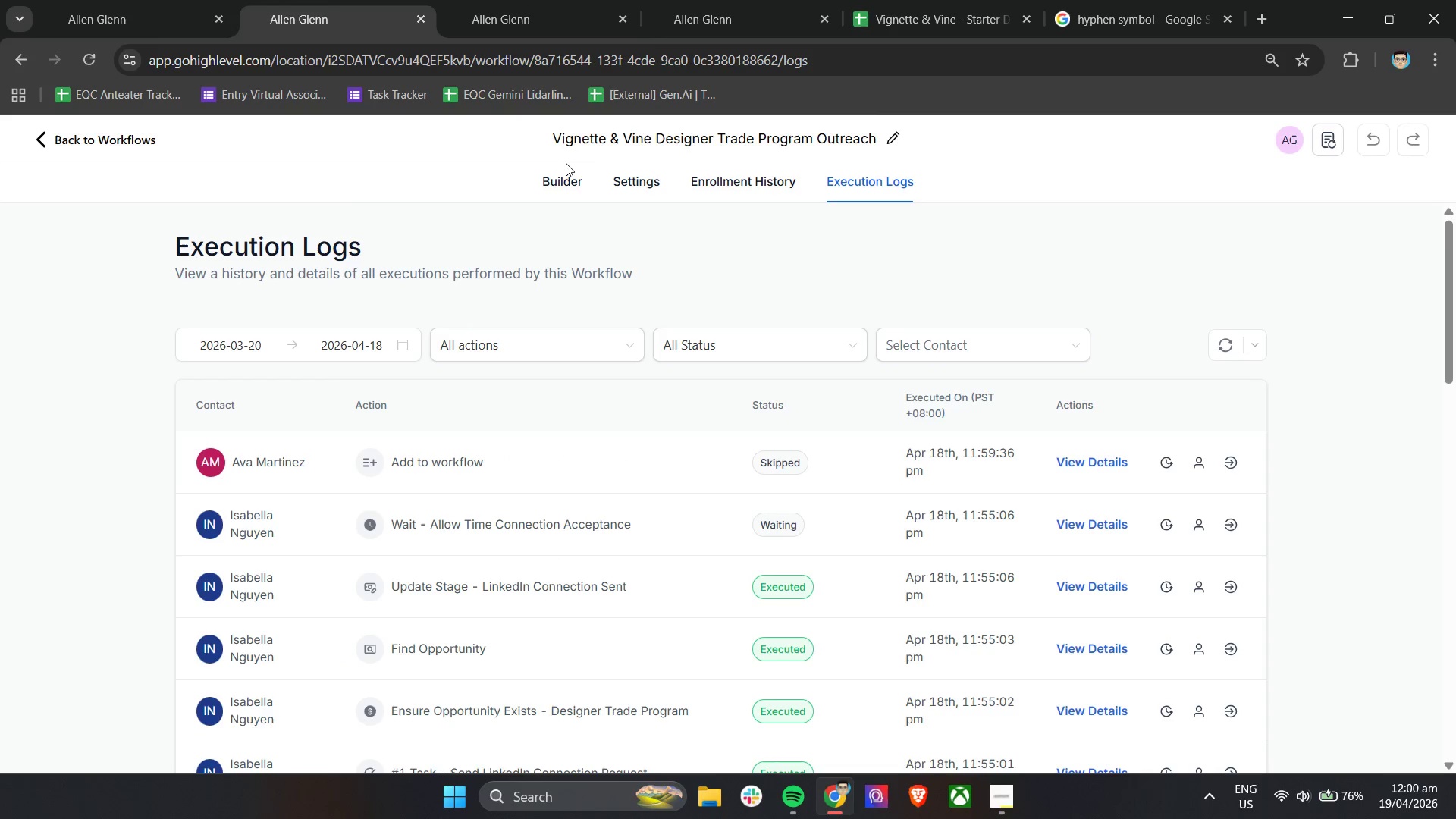 
left_click([554, 182])
 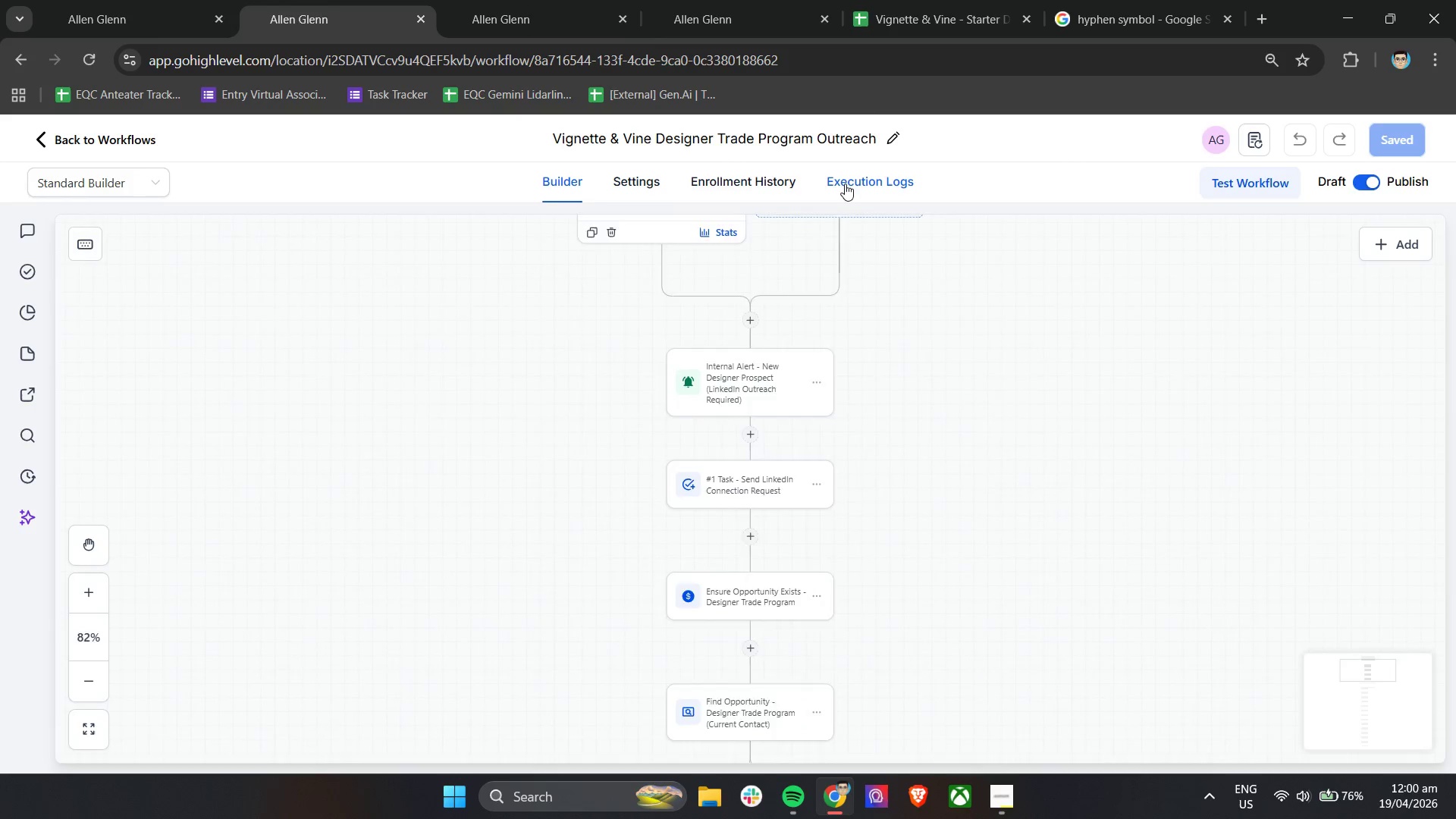 
left_click([845, 184])
 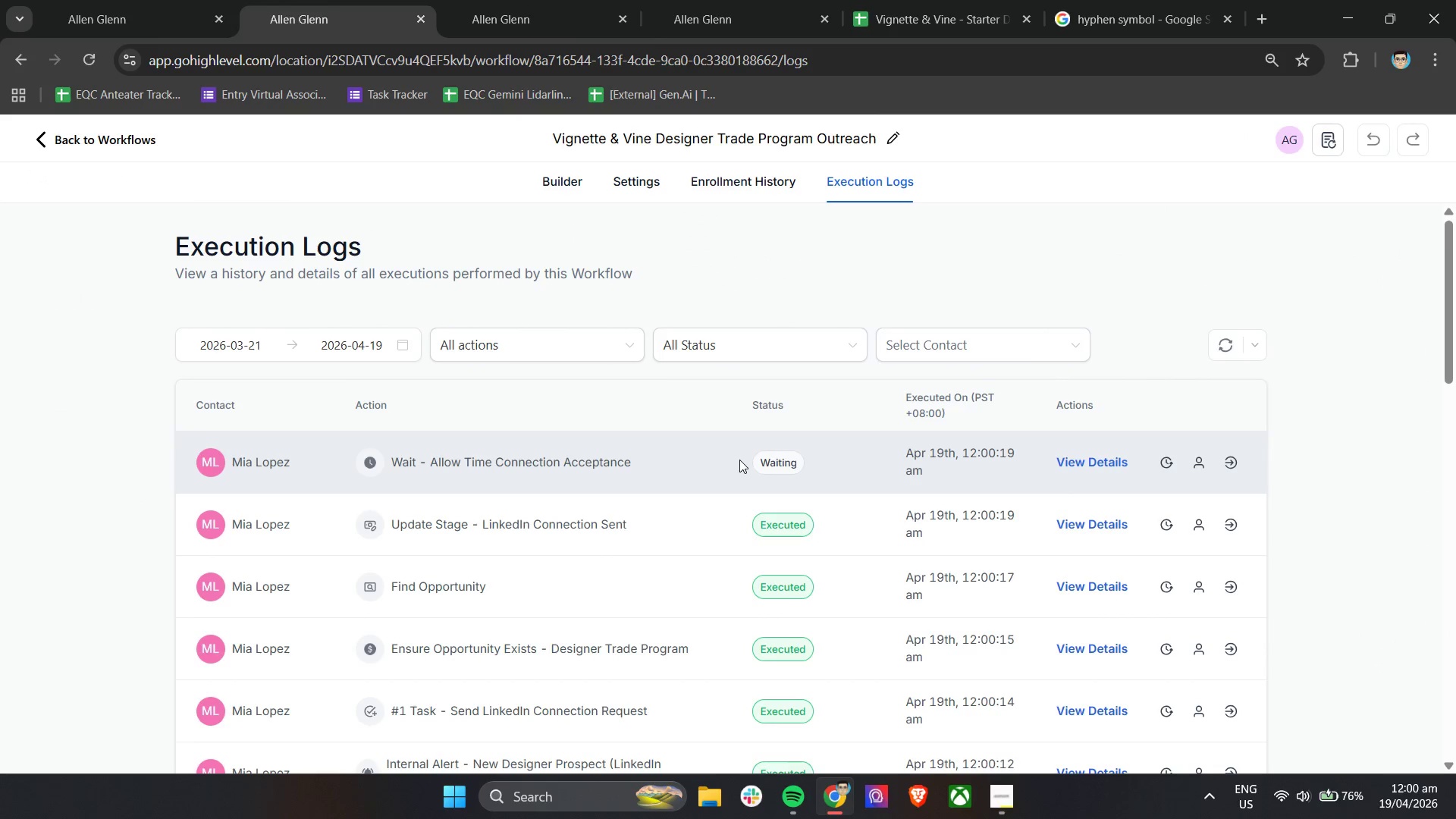 
scroll: coordinate [745, 465], scroll_direction: down, amount: 2.0